 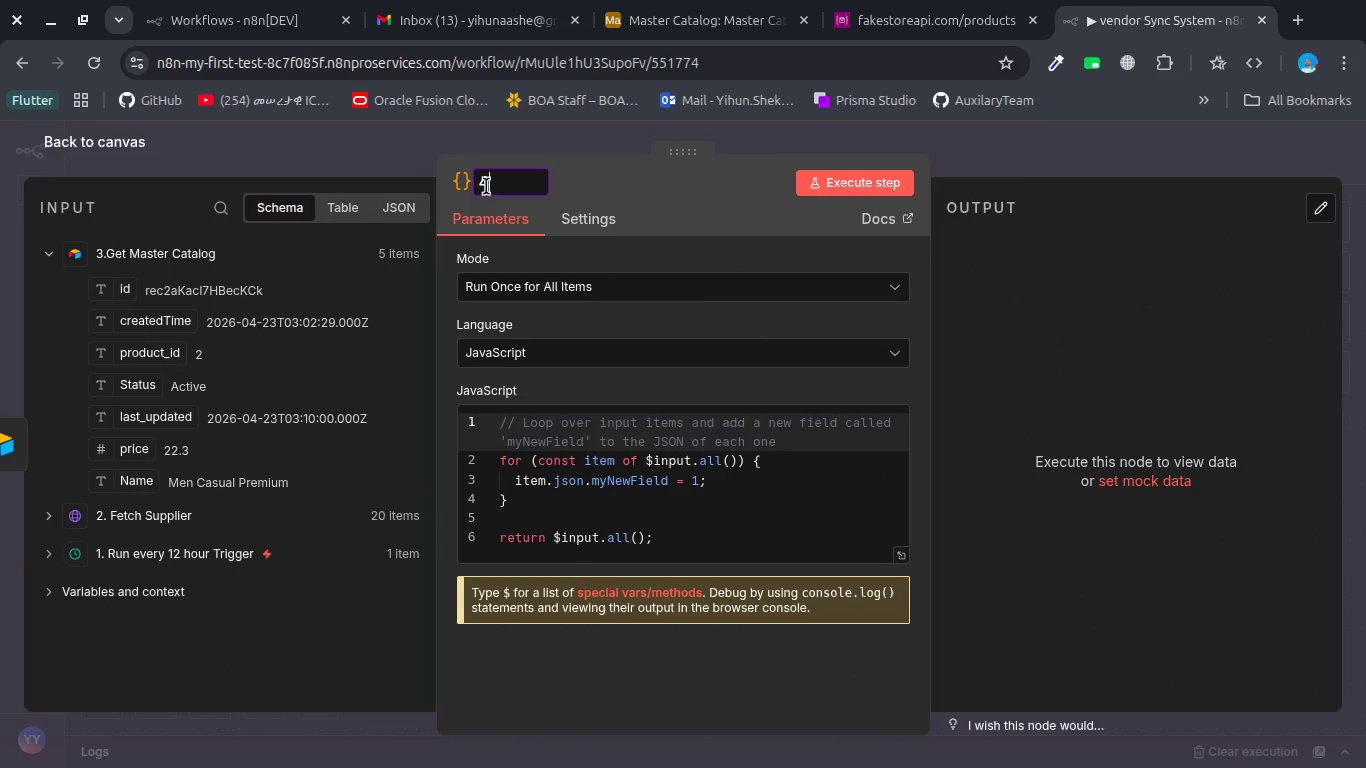 
key(Period)
 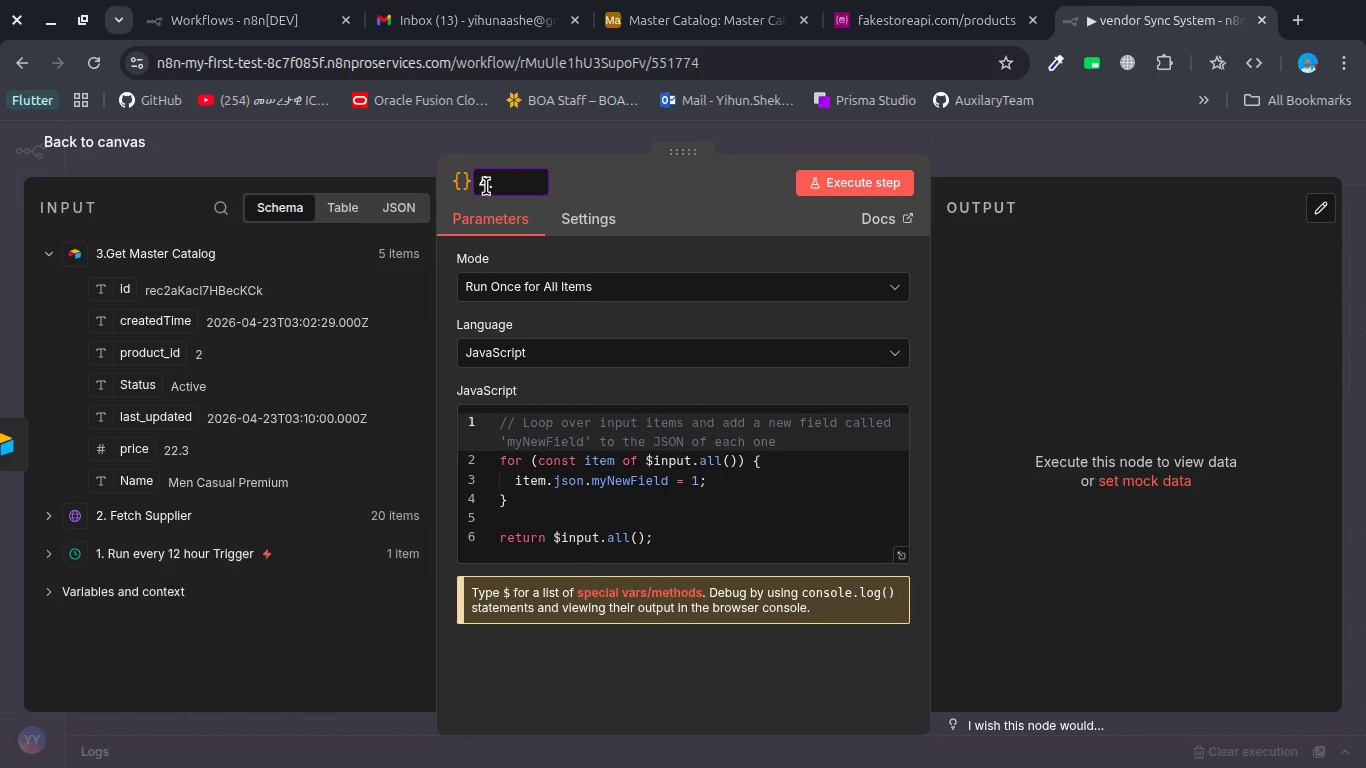 
key(Space)
 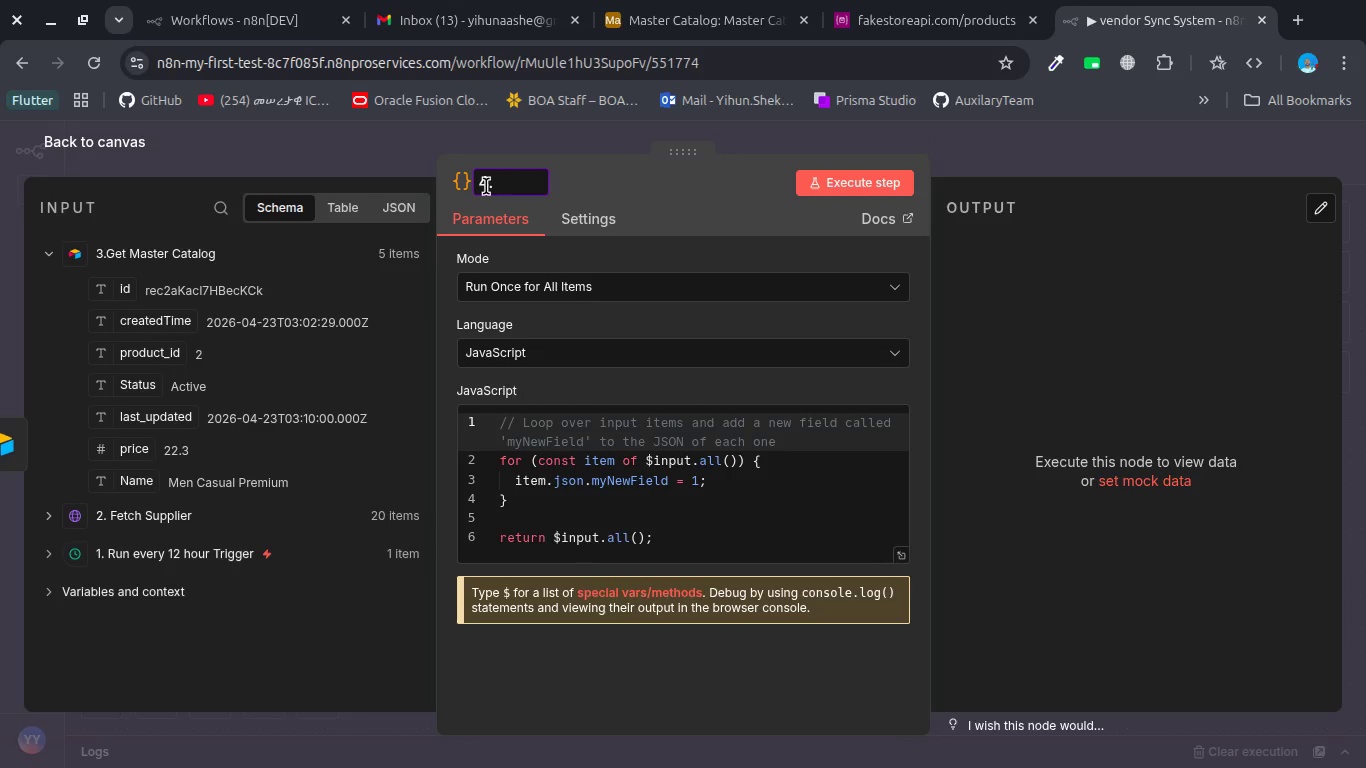 
wait(14.38)
 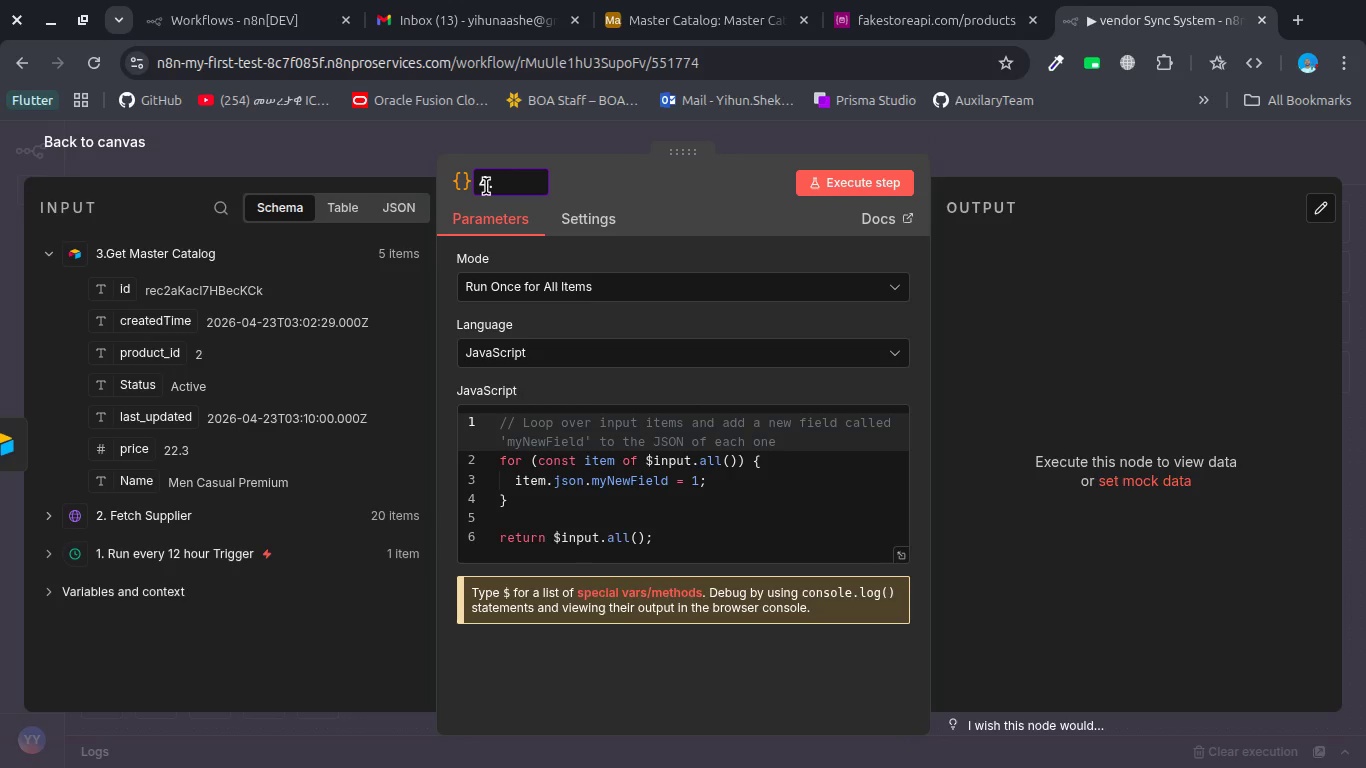 
type(Compare Supplir vs Airtable)
 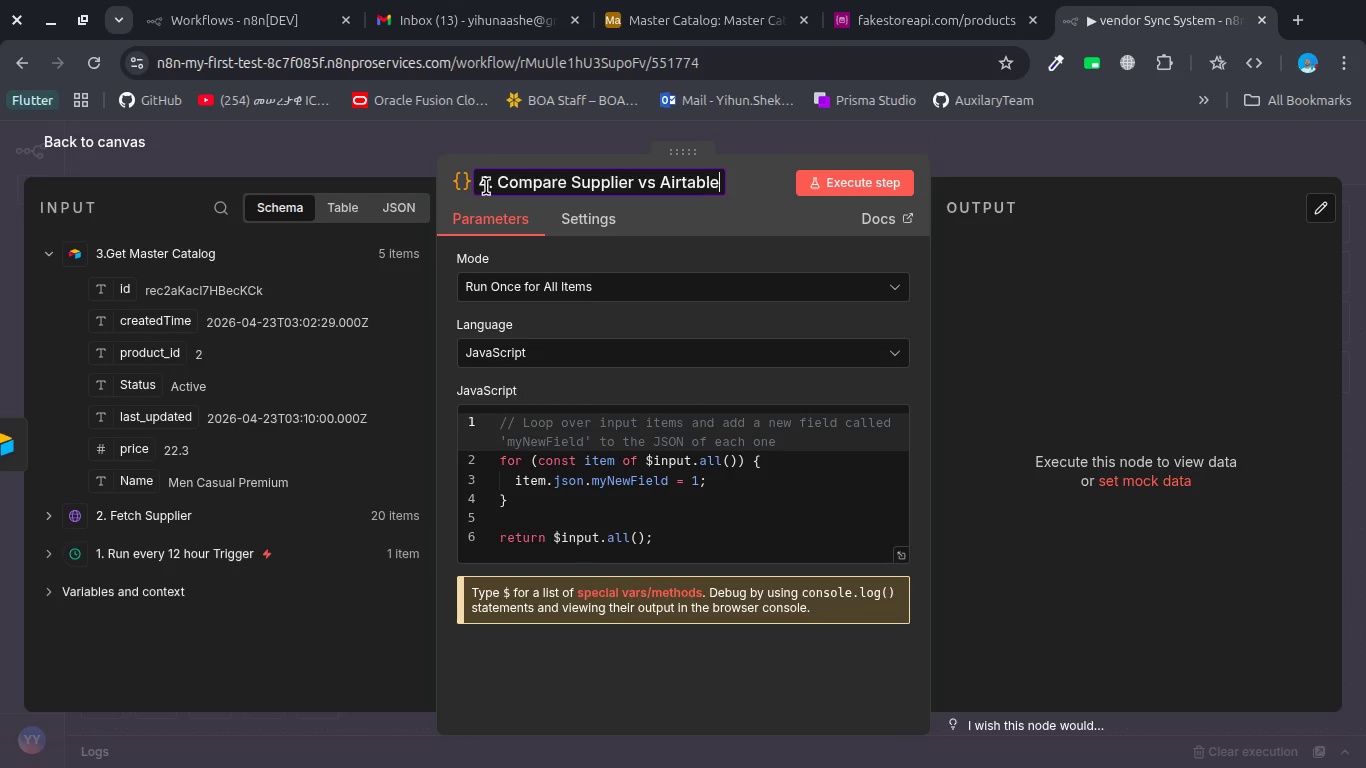 
key(Enter)
 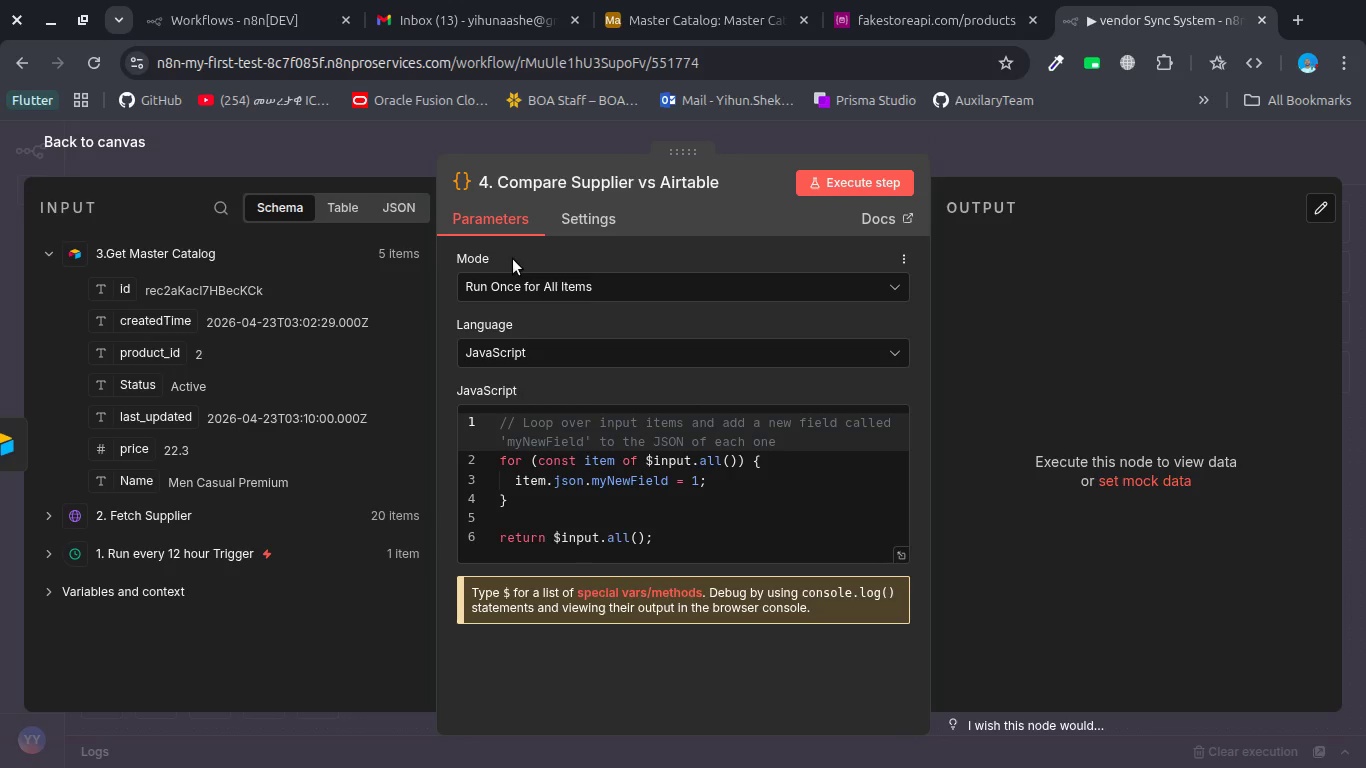 
wait(56.36)
 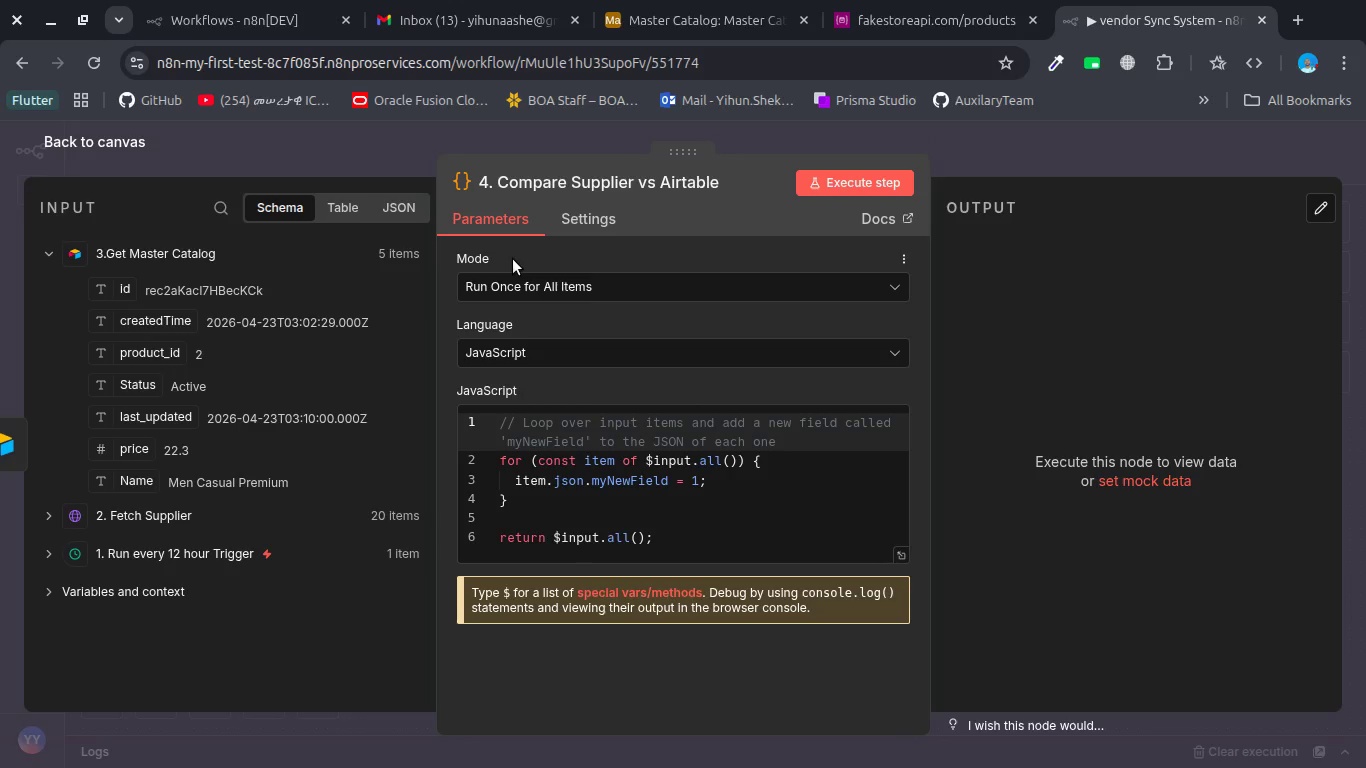 
left_click([587, 525])
 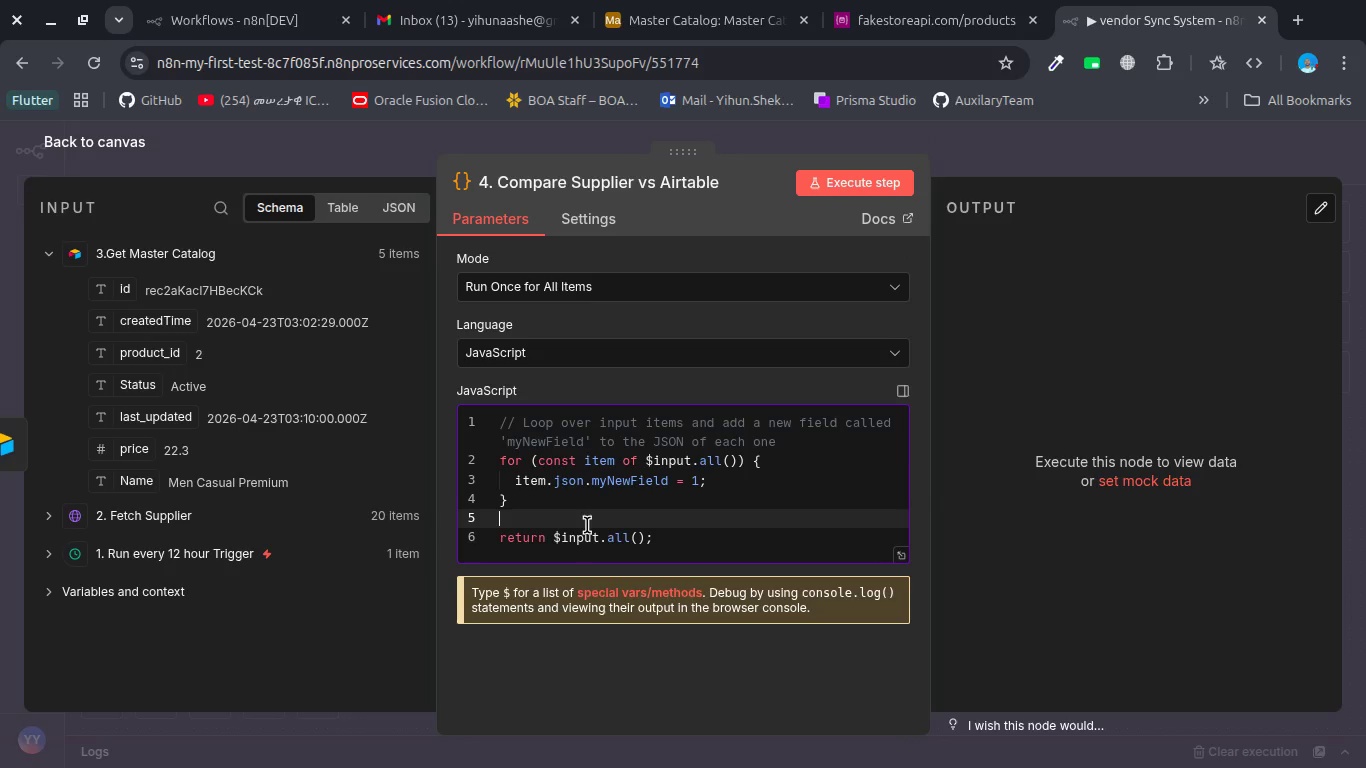 
key(Control+A)
 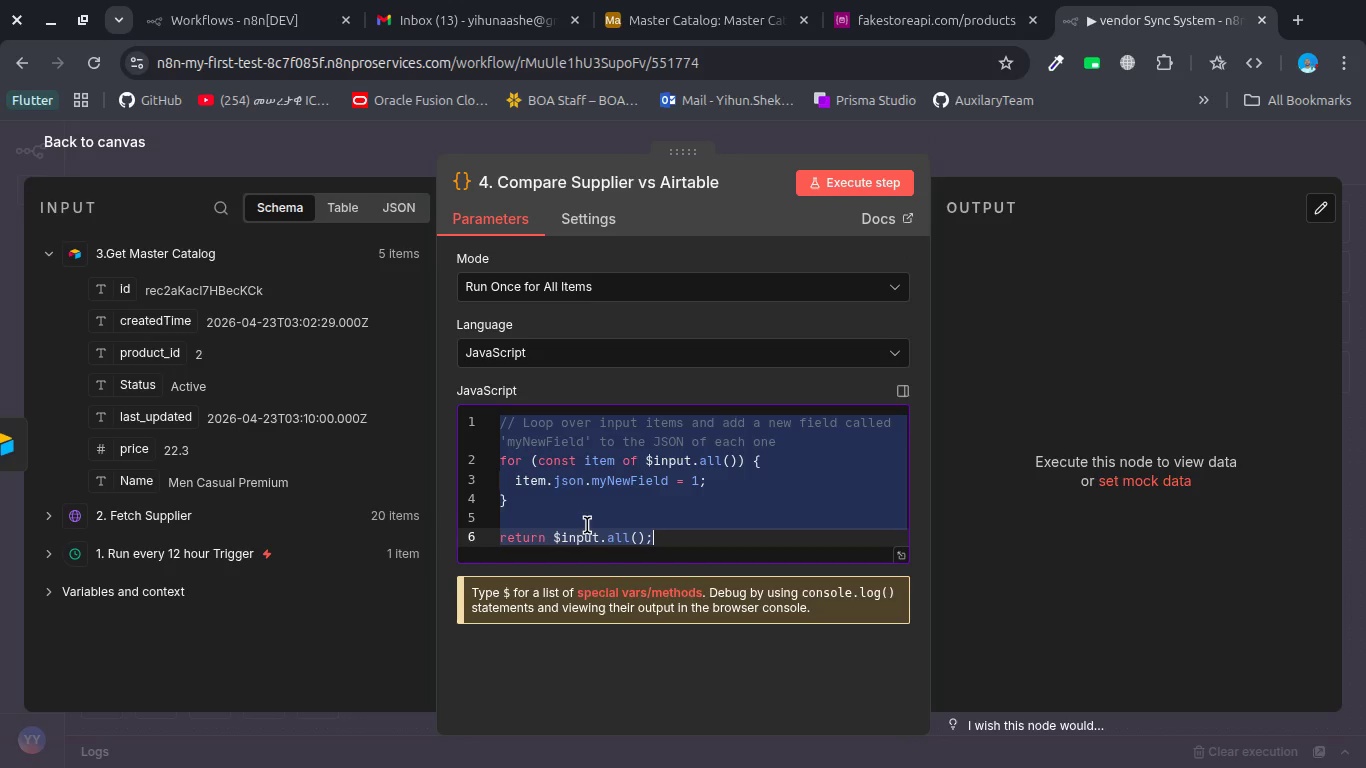 
key(Backspace)
 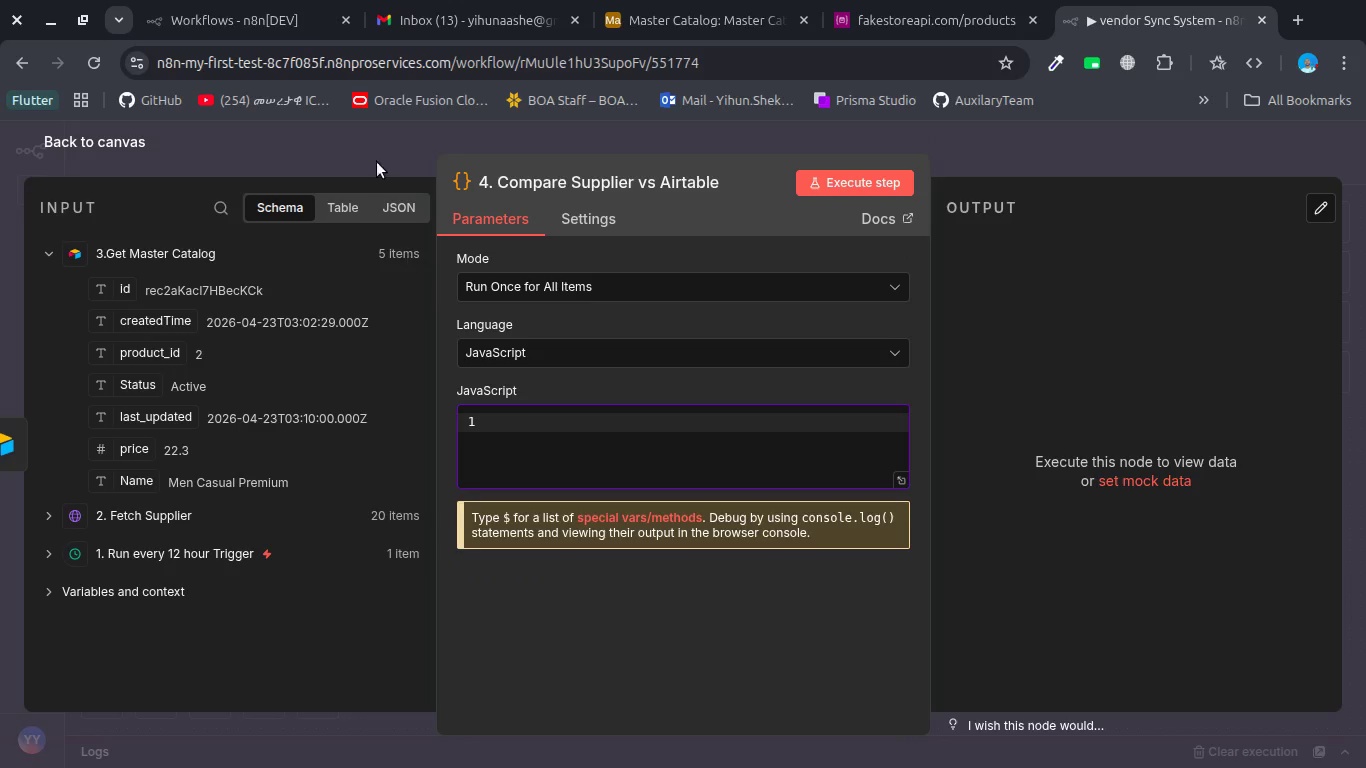 
left_click([372, 150])
 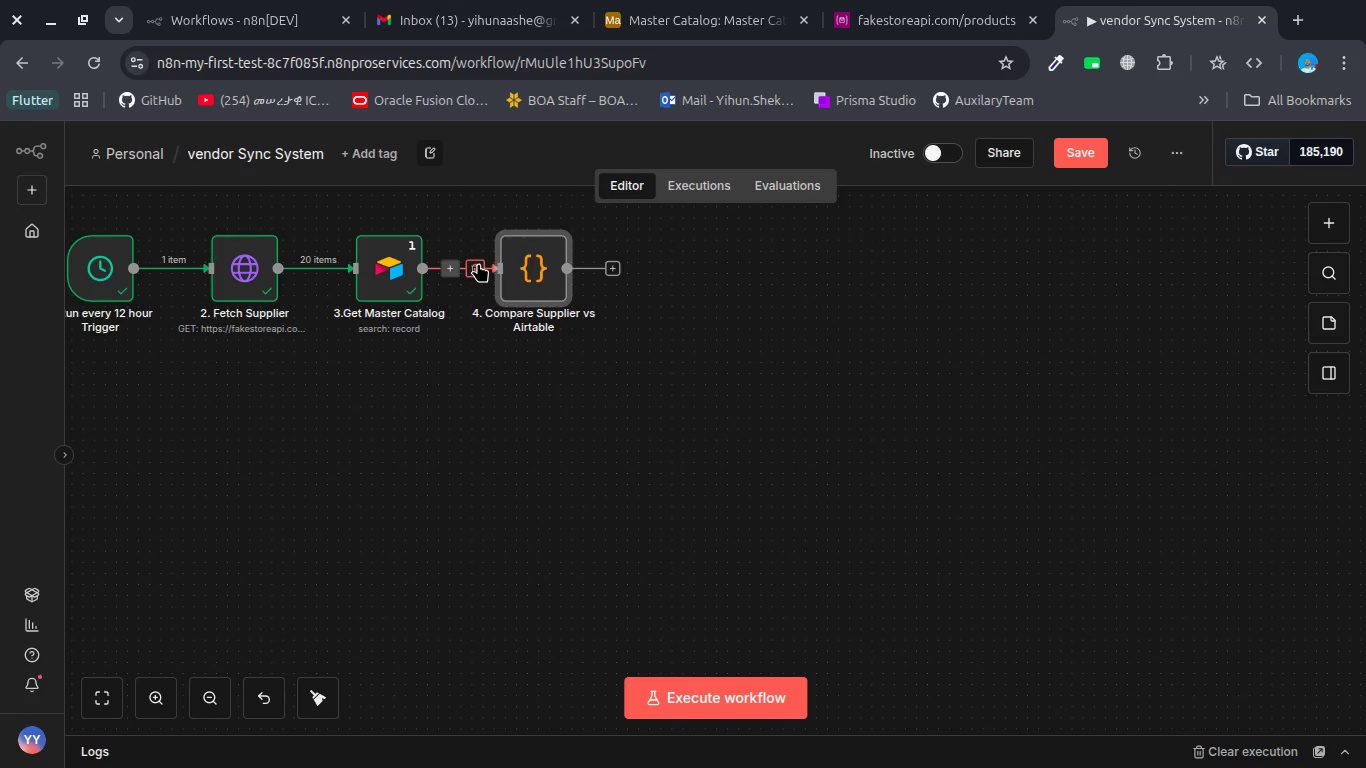 
left_click([478, 263])
 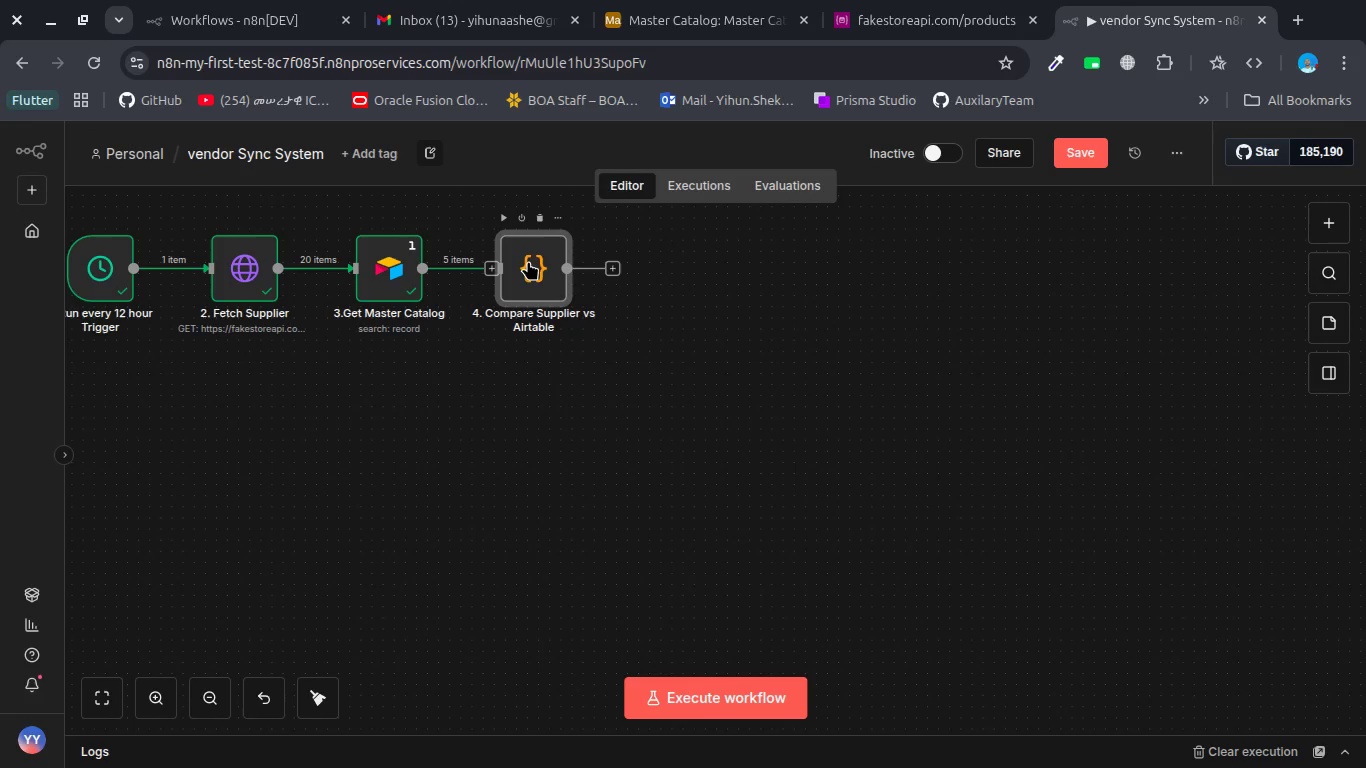 
left_click_drag(start_coordinate=[537, 261], to_coordinate=[744, 251])
 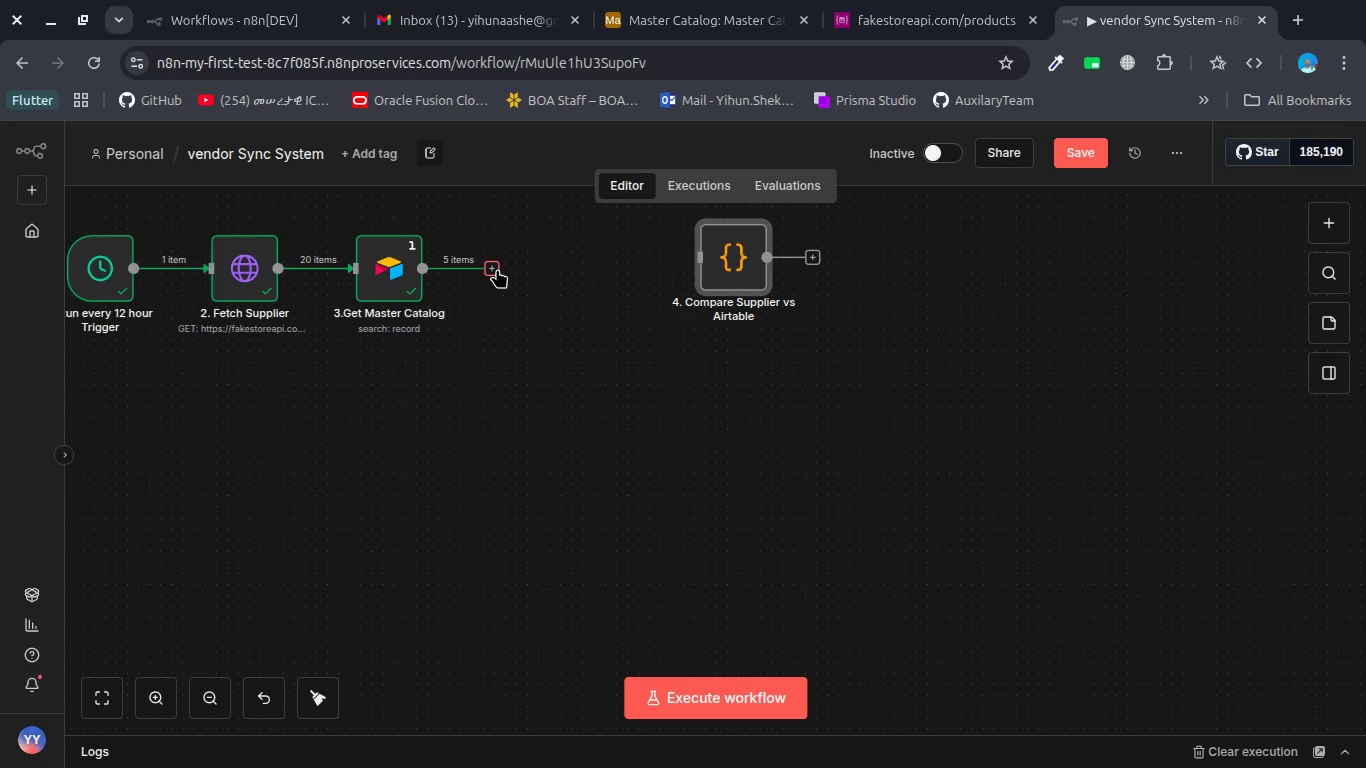 
left_click([496, 269])
 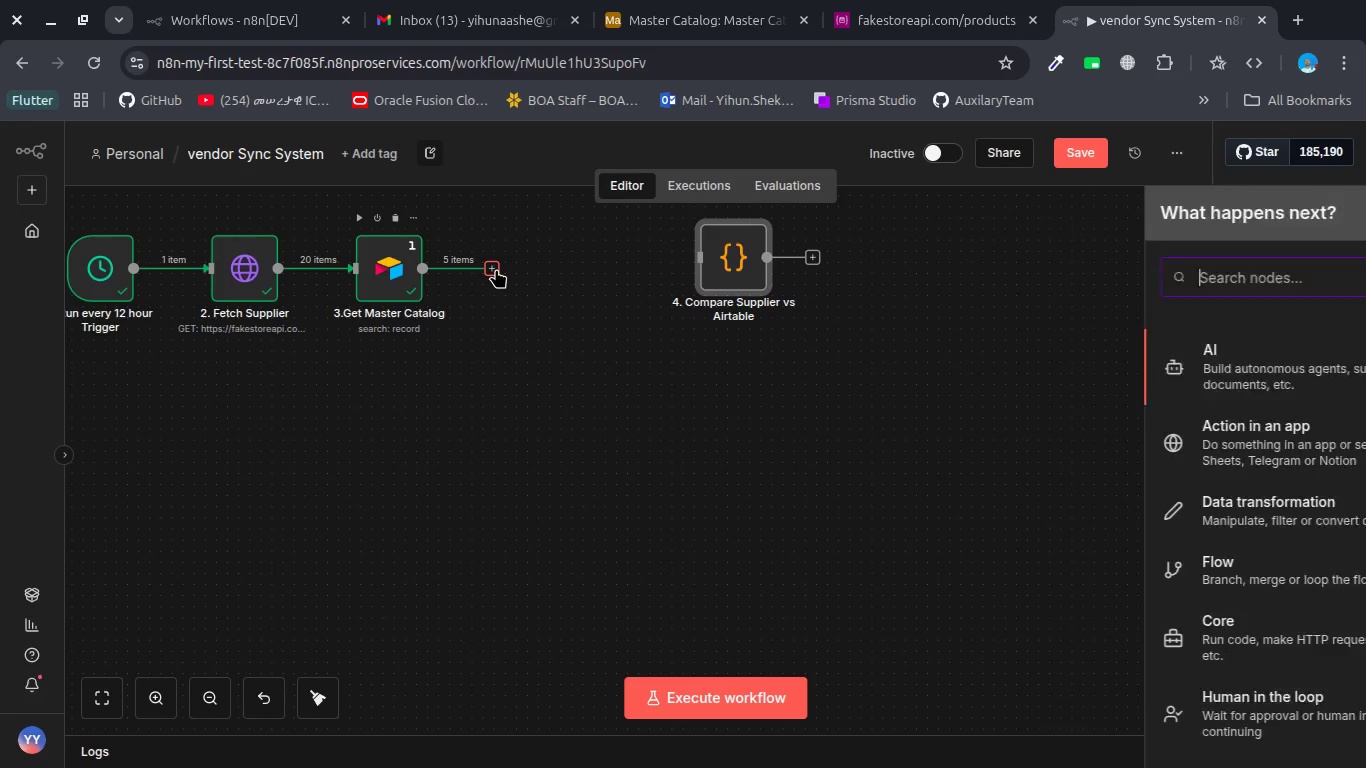 
type(merg)
 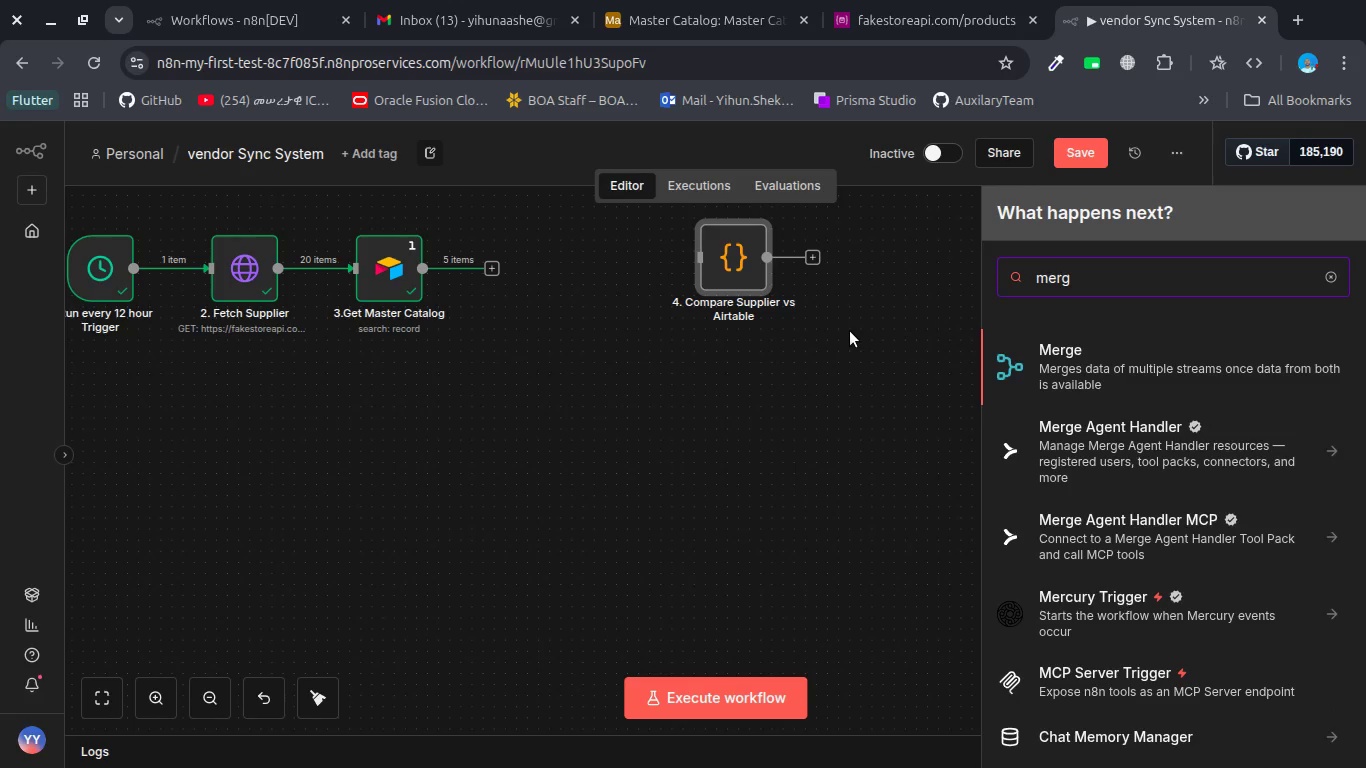 
left_click([1020, 363])
 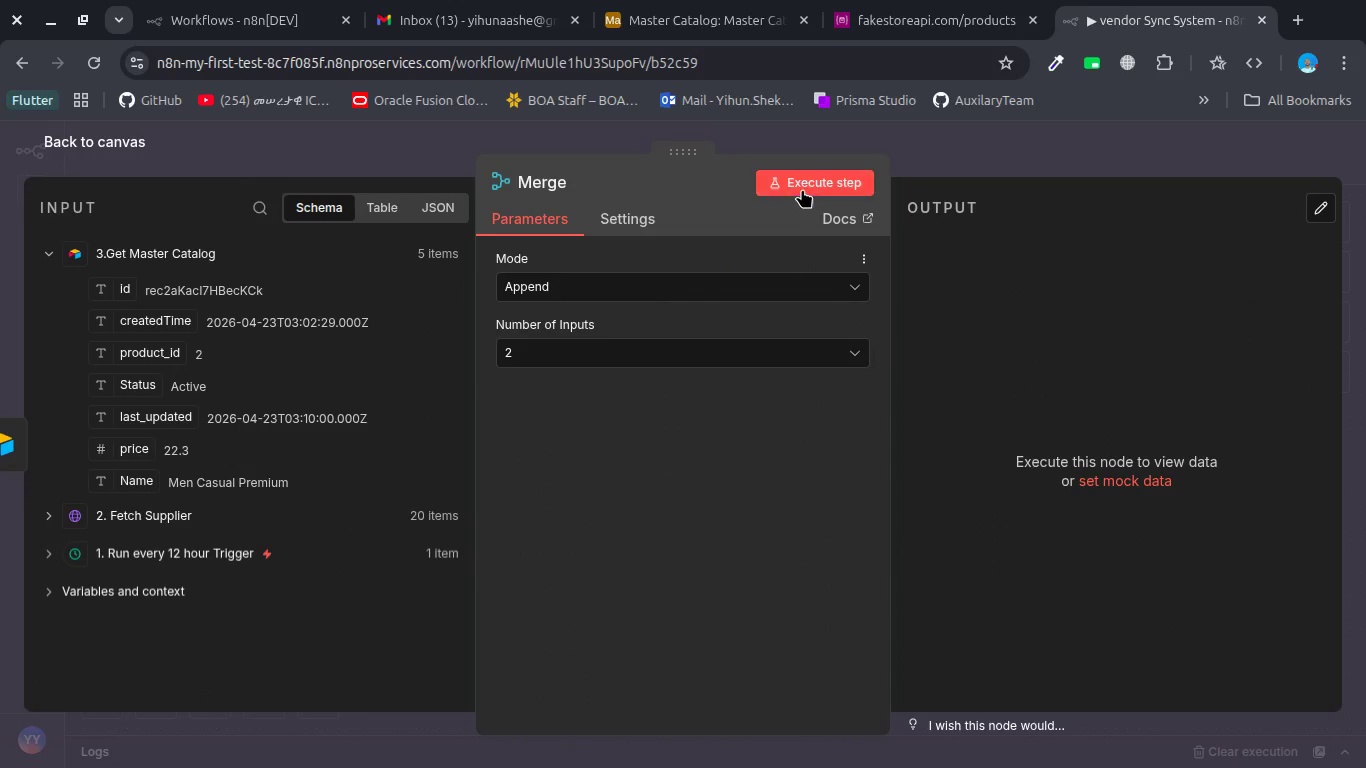 
wait(7.83)
 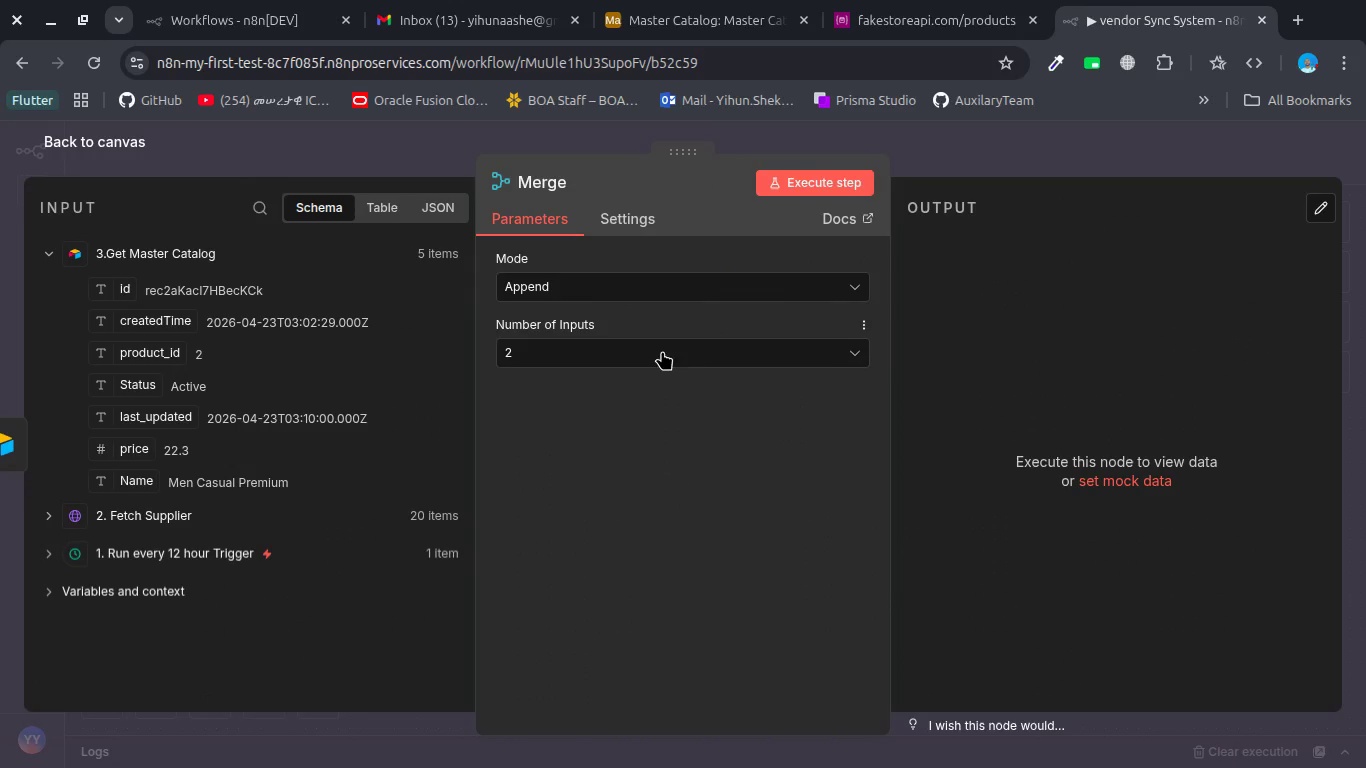 
left_click([524, 137])
 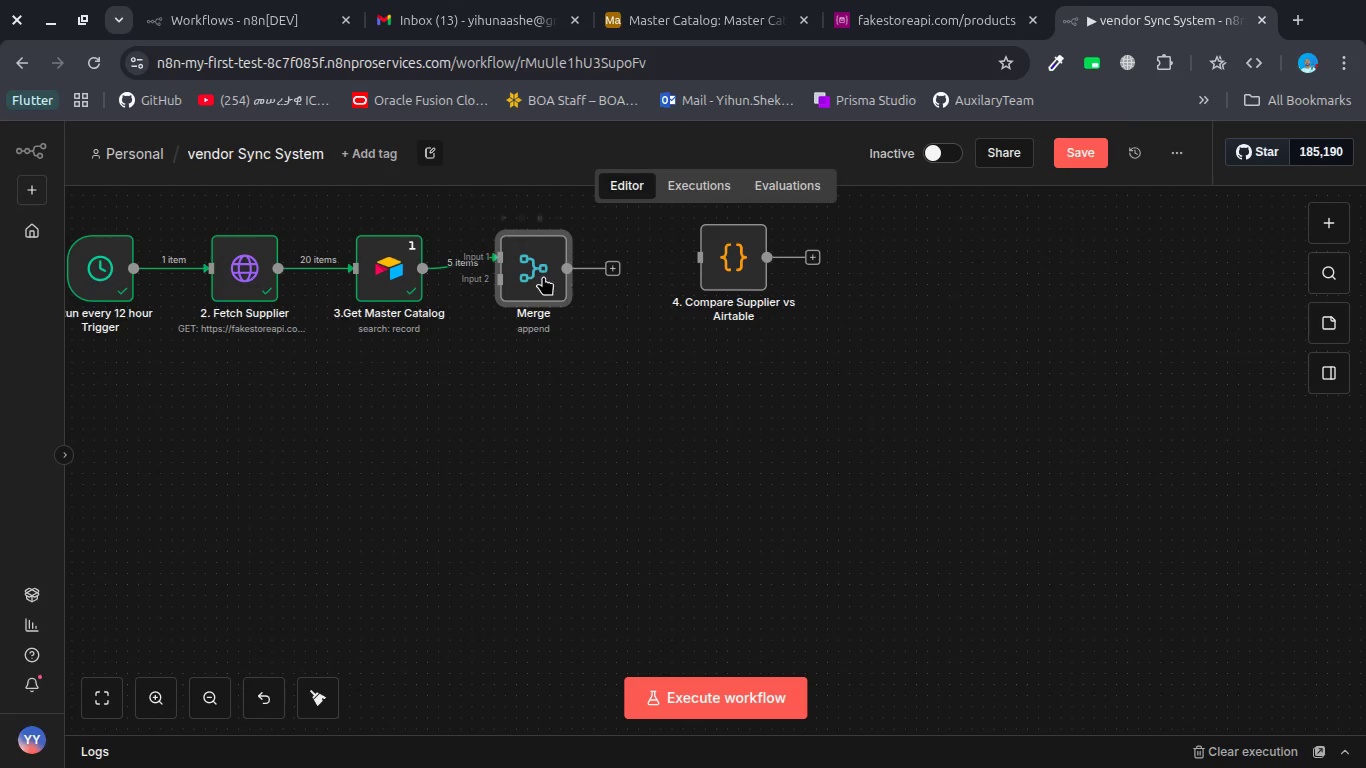 
left_click_drag(start_coordinate=[525, 265], to_coordinate=[573, 310])
 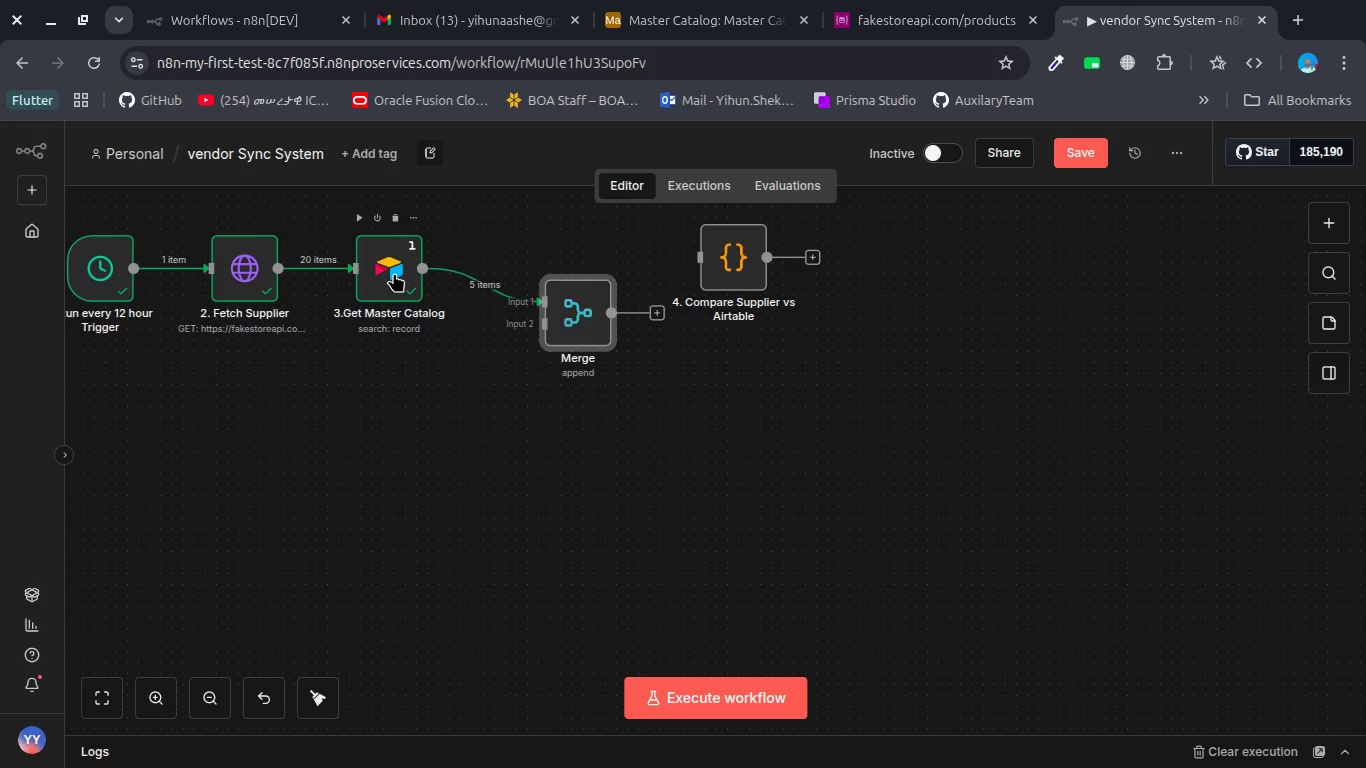 
left_click_drag(start_coordinate=[394, 273], to_coordinate=[383, 224])
 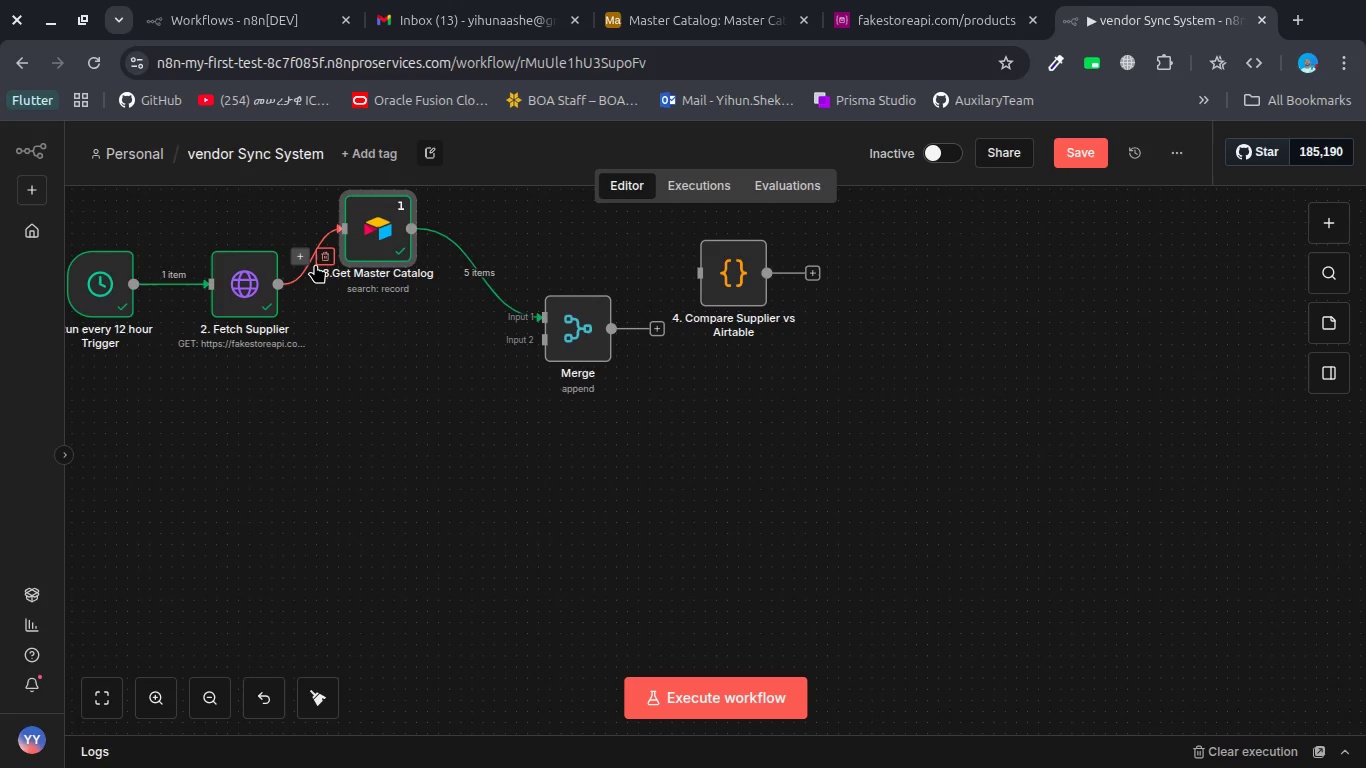 
left_click([324, 256])
 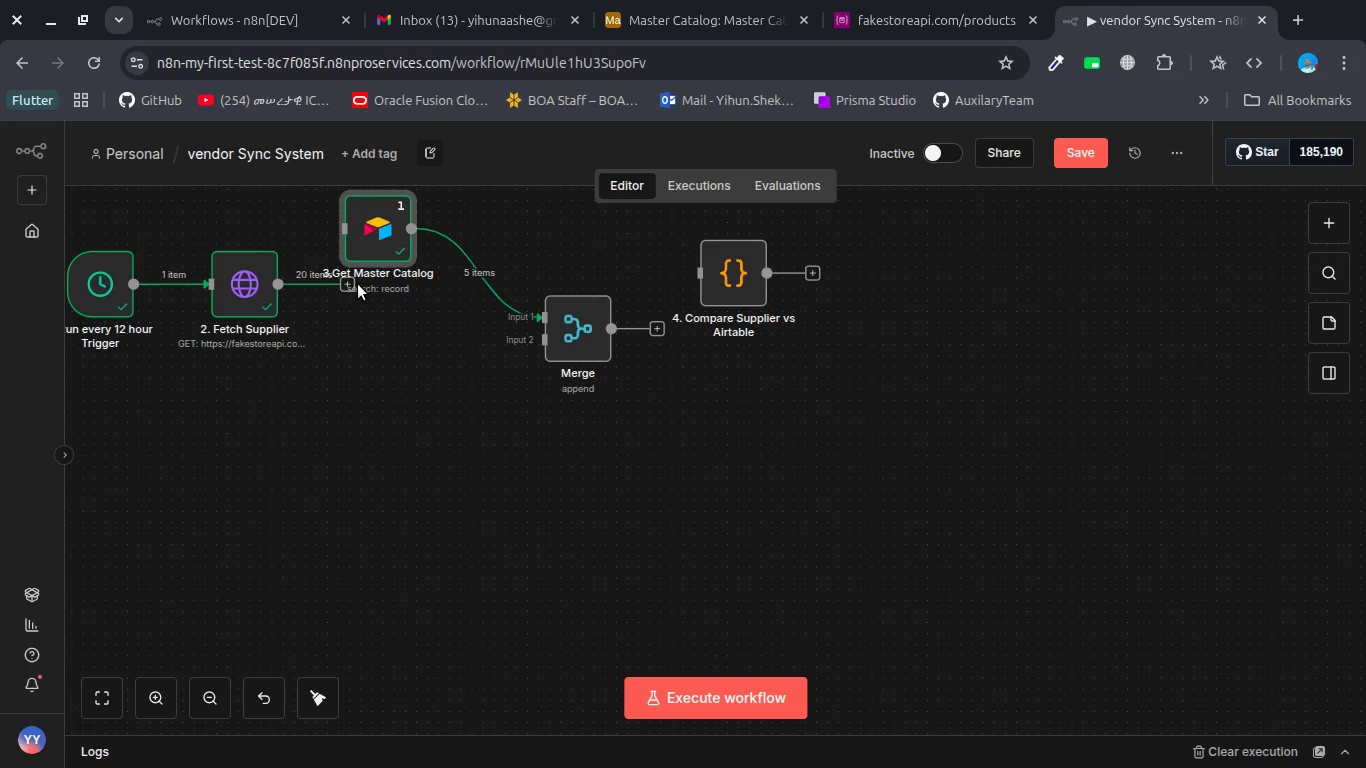 
left_click_drag(start_coordinate=[346, 285], to_coordinate=[541, 343])
 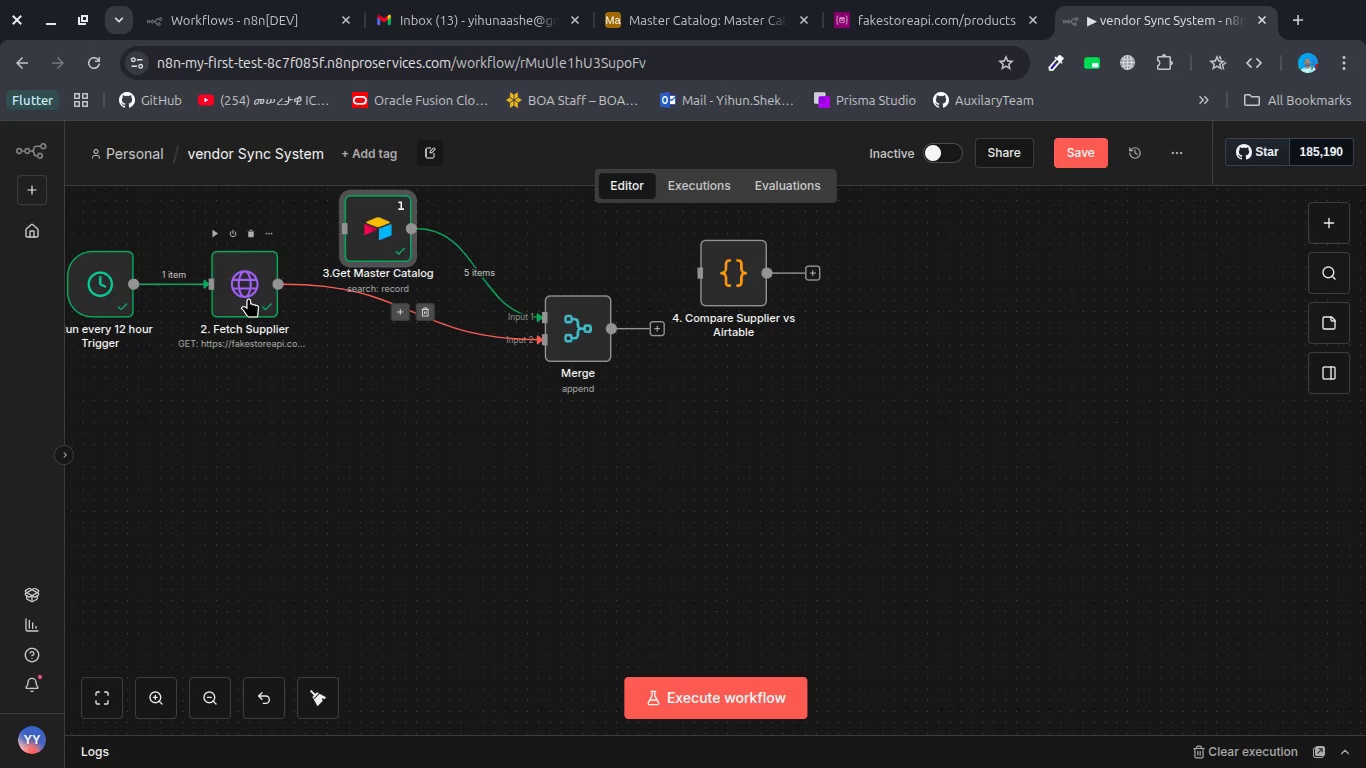 
left_click_drag(start_coordinate=[248, 298], to_coordinate=[250, 366])
 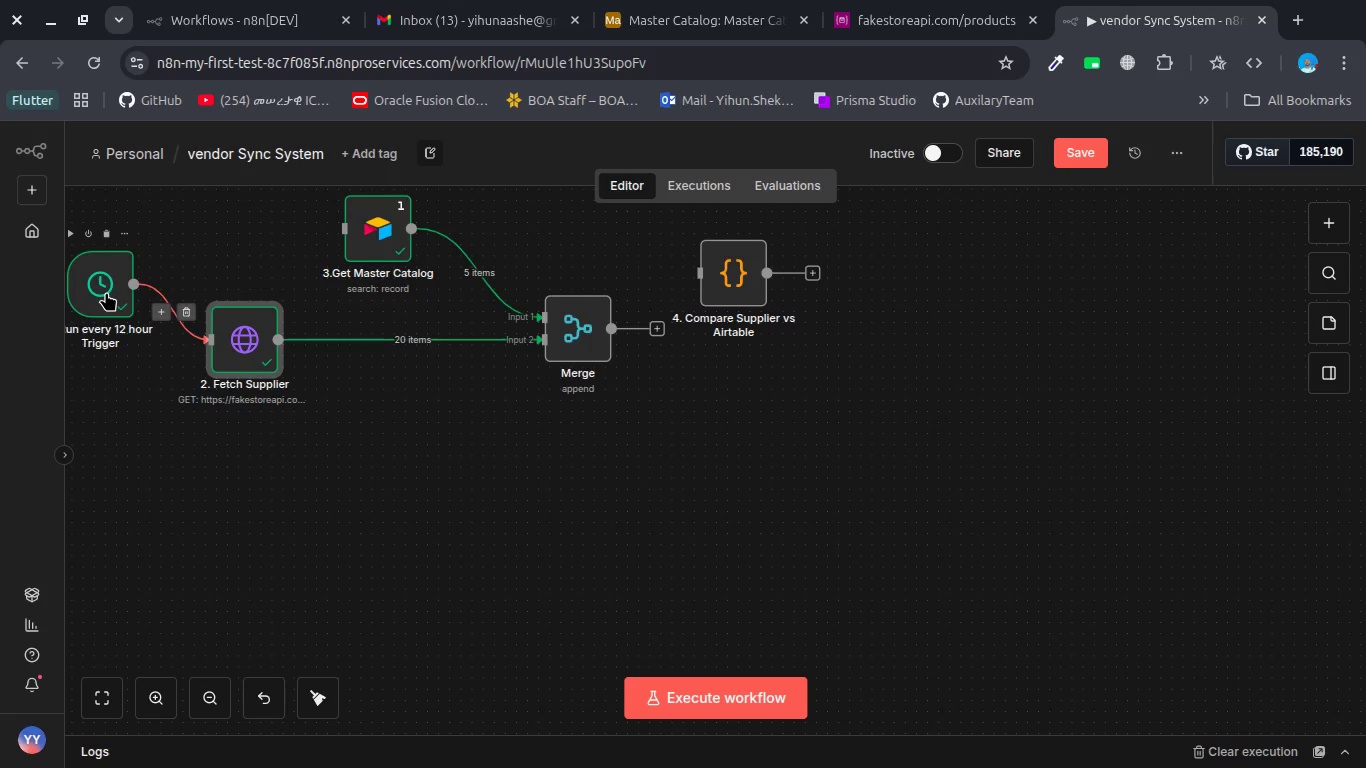 
left_click_drag(start_coordinate=[106, 292], to_coordinate=[106, 367])
 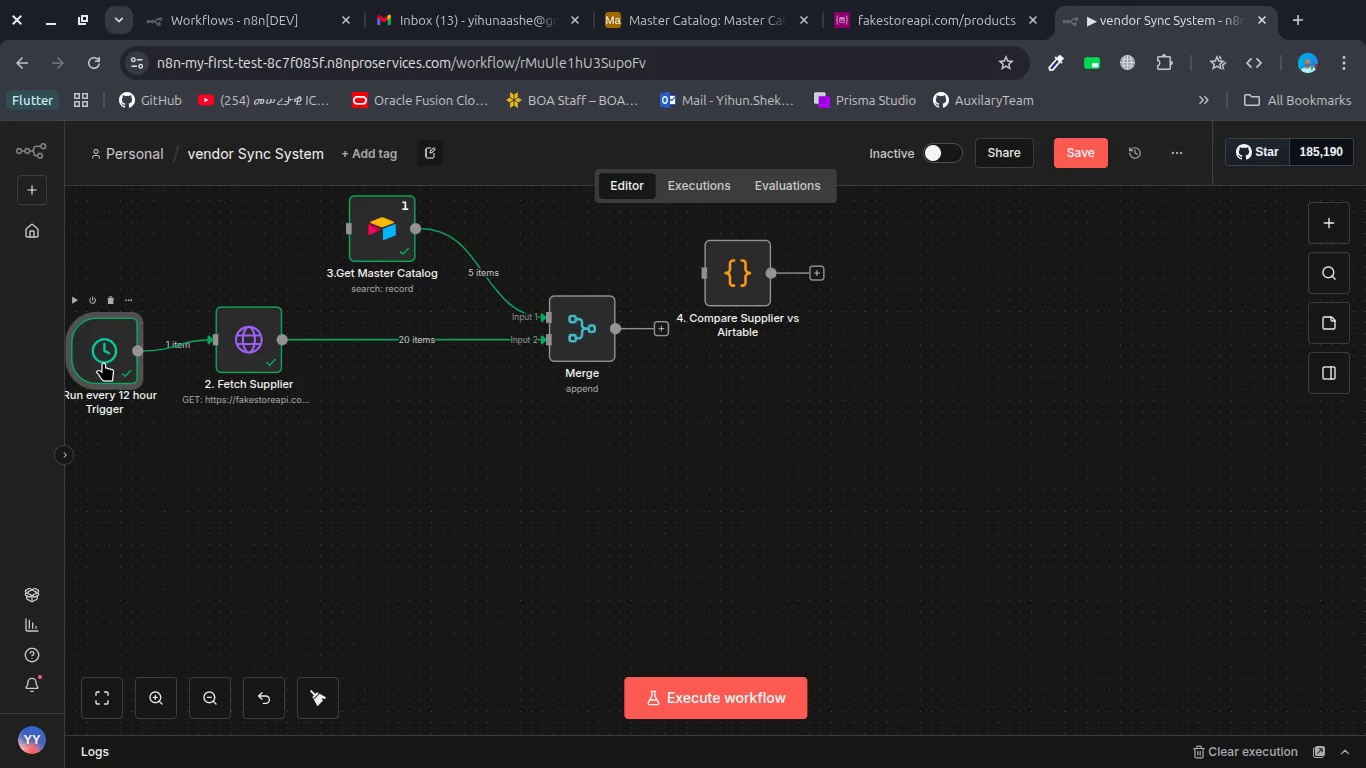 
left_click_drag(start_coordinate=[103, 362], to_coordinate=[101, 348])
 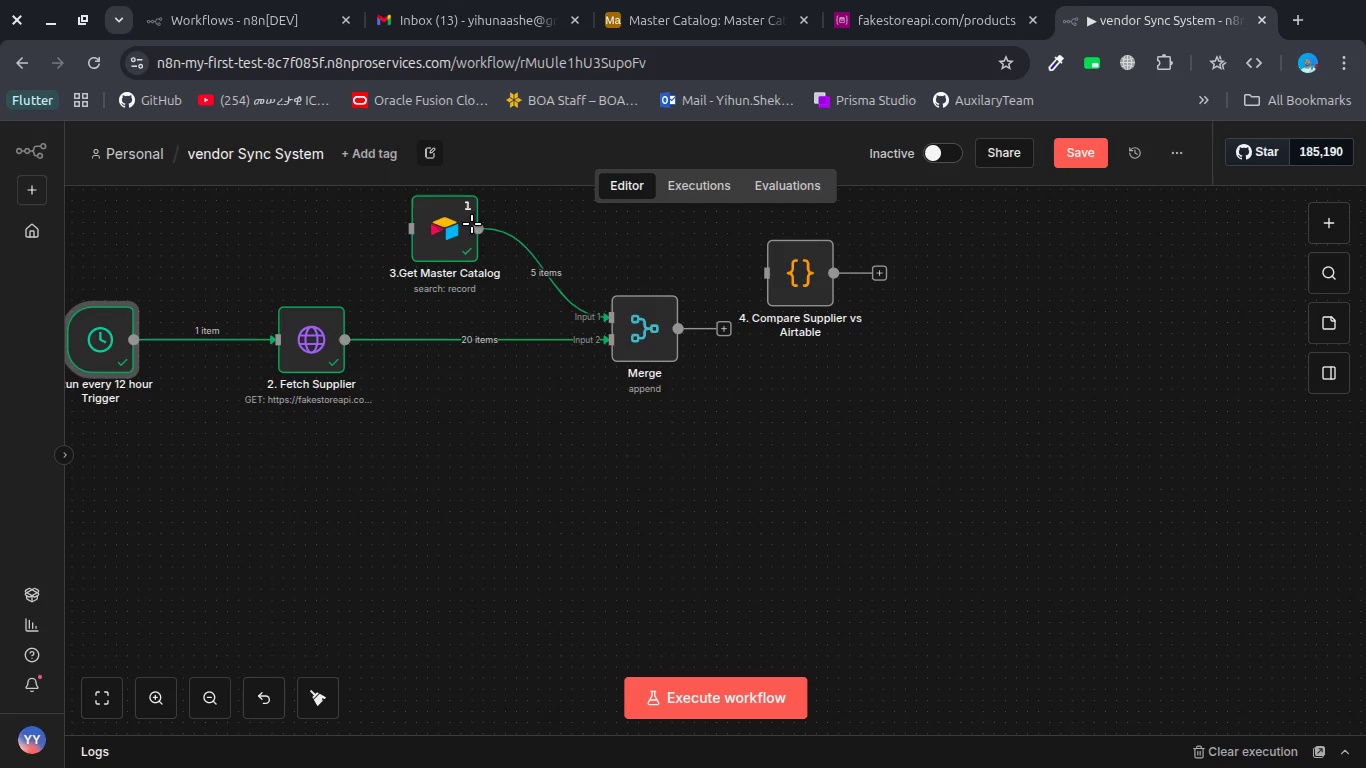 
left_click_drag(start_coordinate=[472, 224], to_coordinate=[456, 224])
 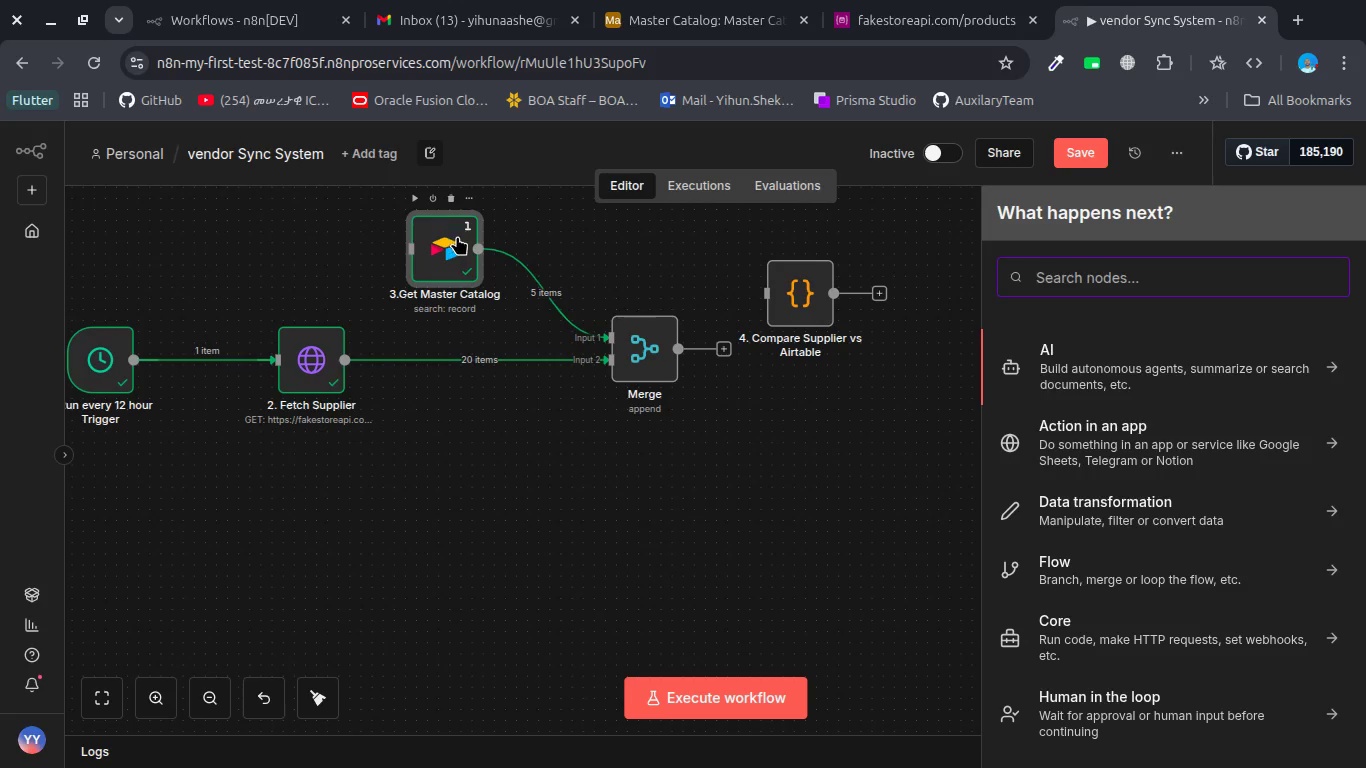 
left_click_drag(start_coordinate=[457, 239], to_coordinate=[326, 227])
 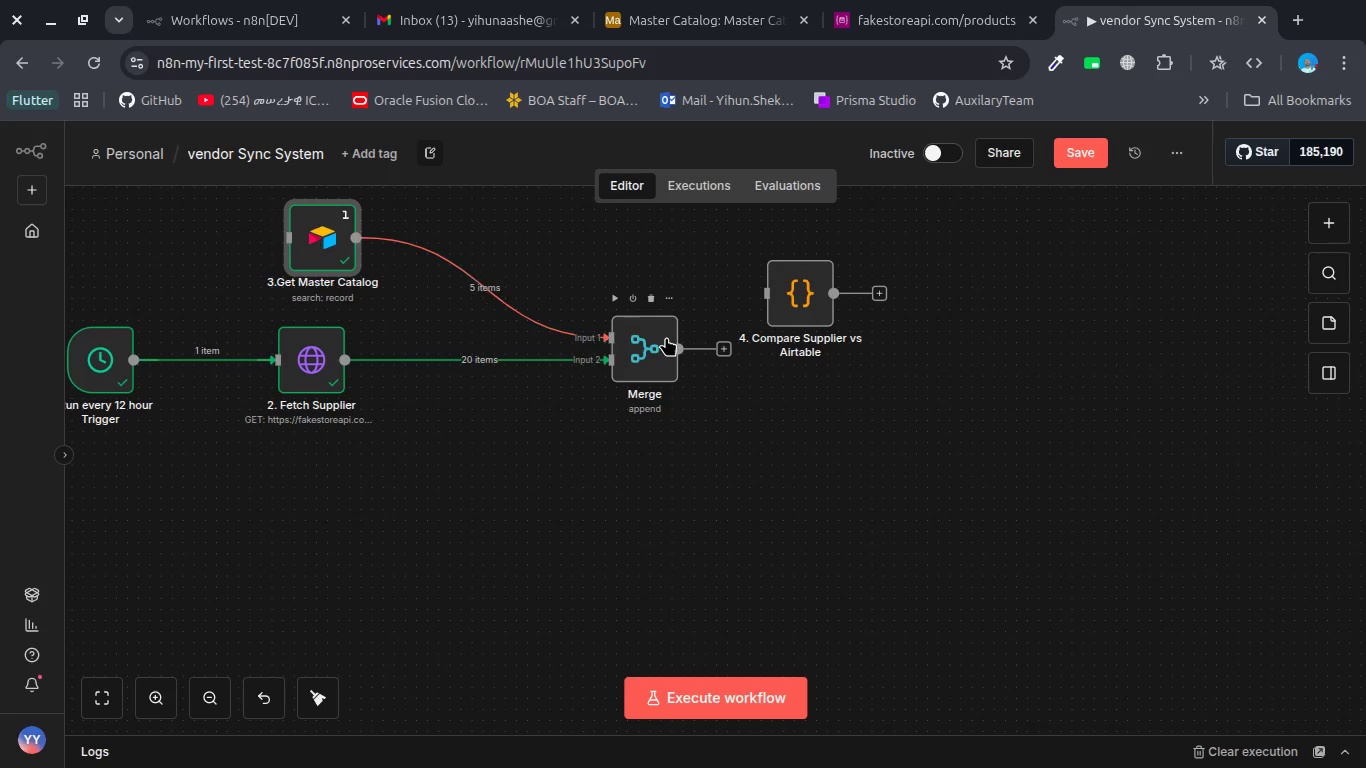 
left_click_drag(start_coordinate=[662, 353], to_coordinate=[657, 307])
 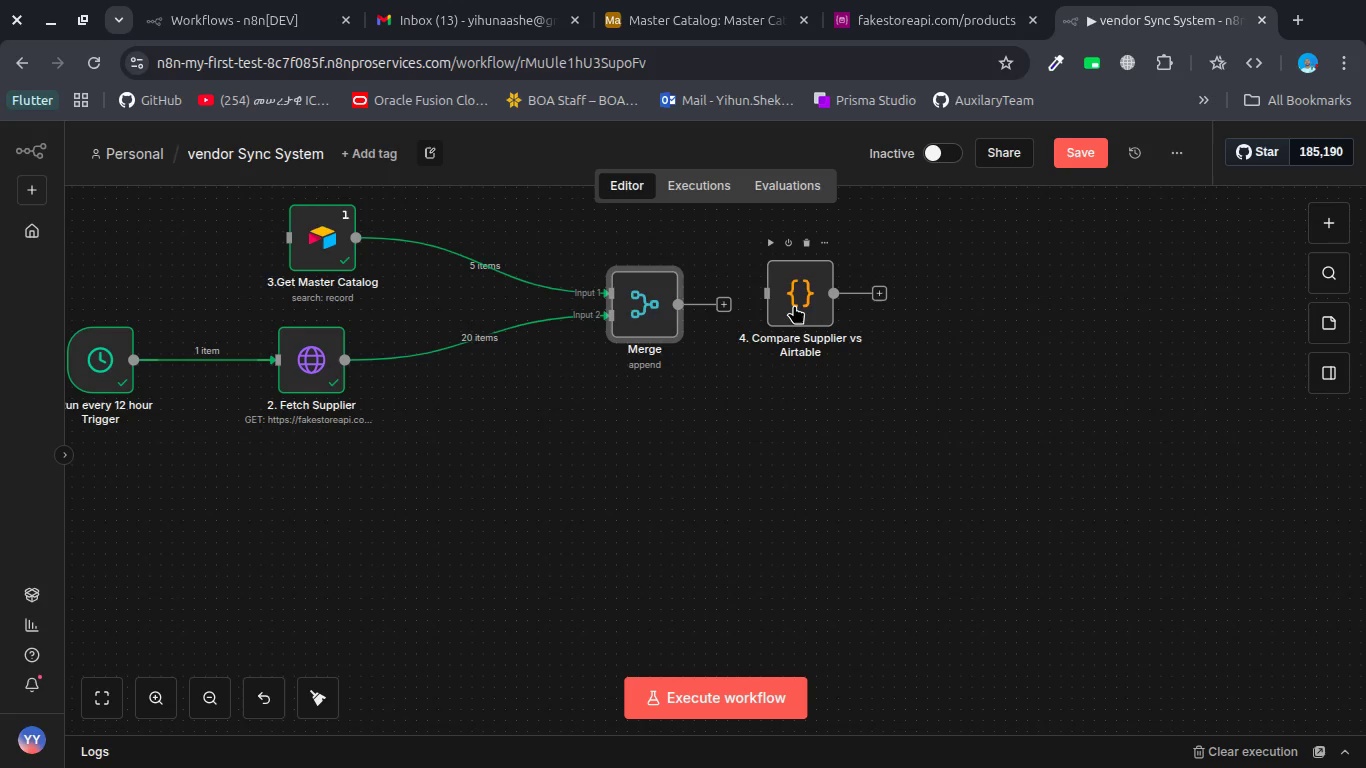 
left_click_drag(start_coordinate=[794, 295], to_coordinate=[791, 315])
 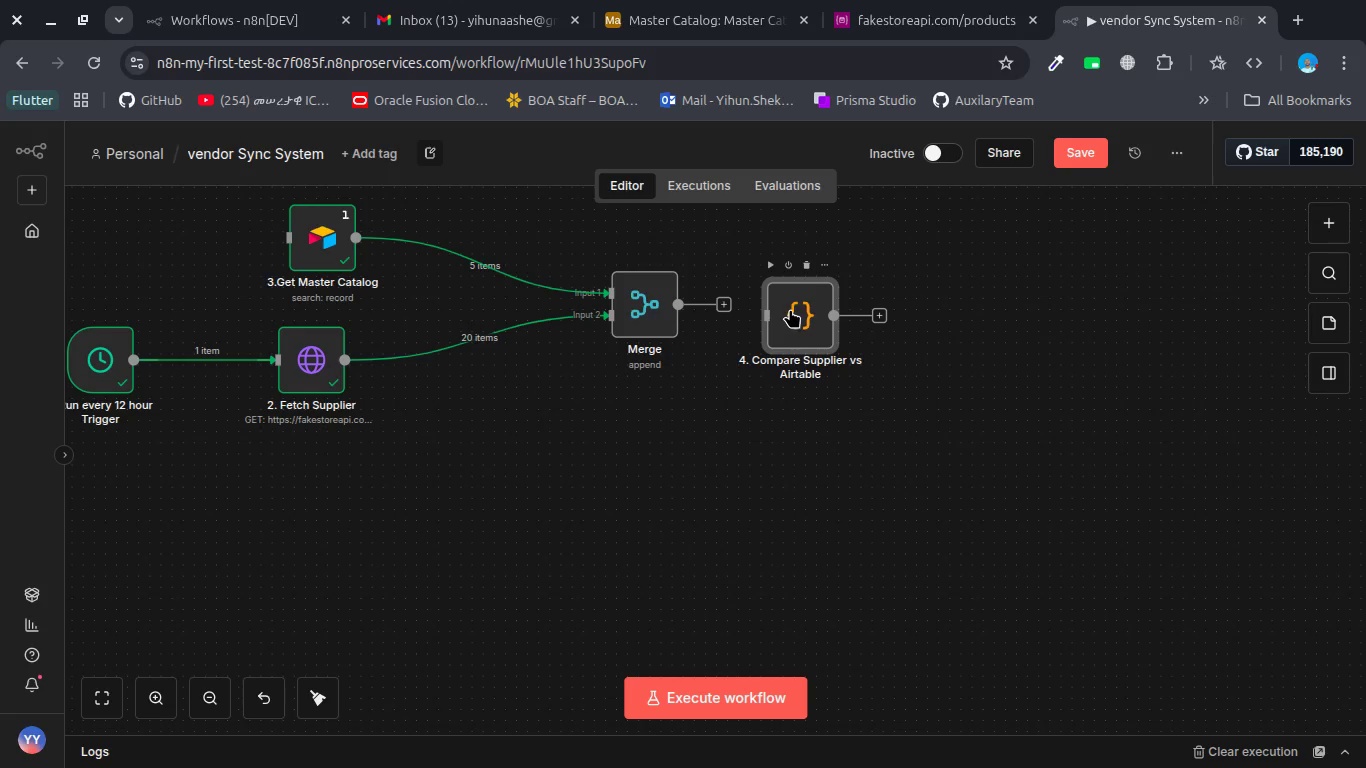 
left_click_drag(start_coordinate=[790, 309], to_coordinate=[787, 295])
 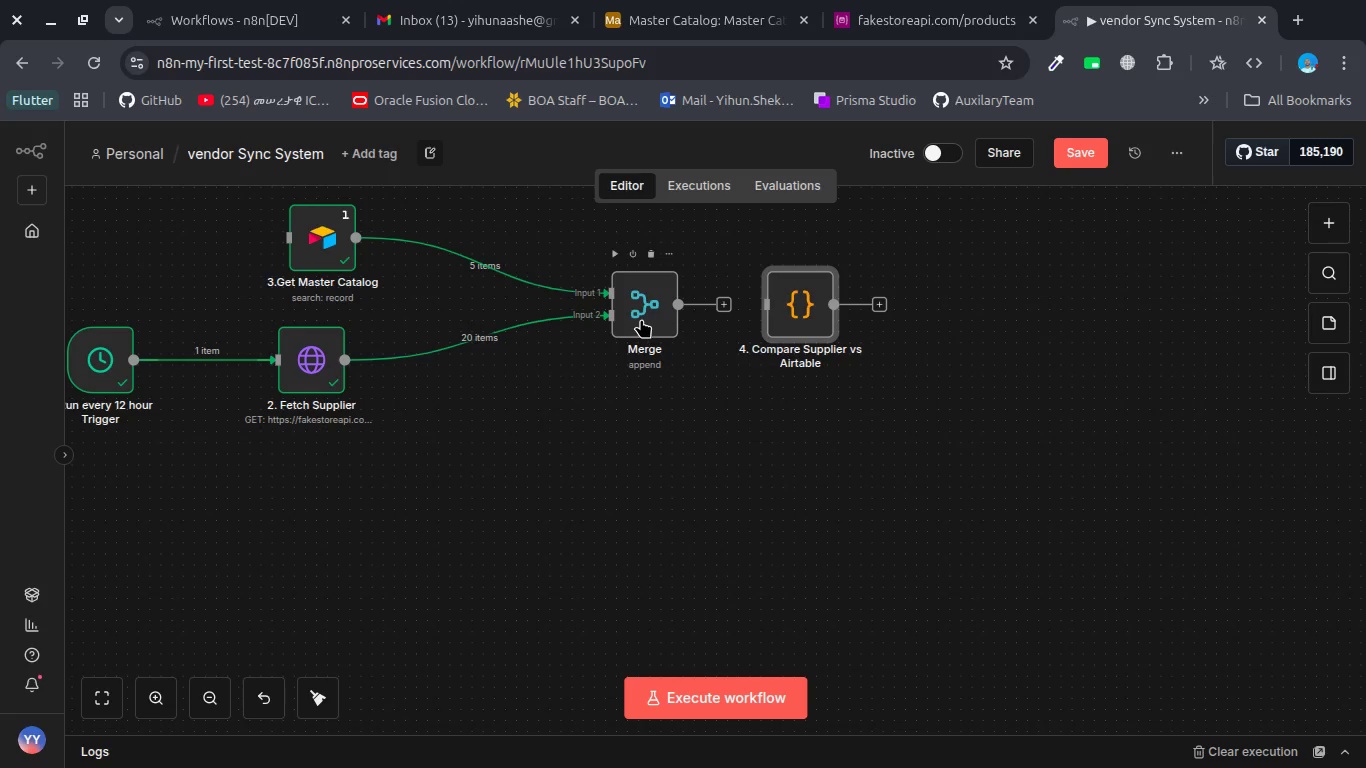 
double_click([641, 319])
 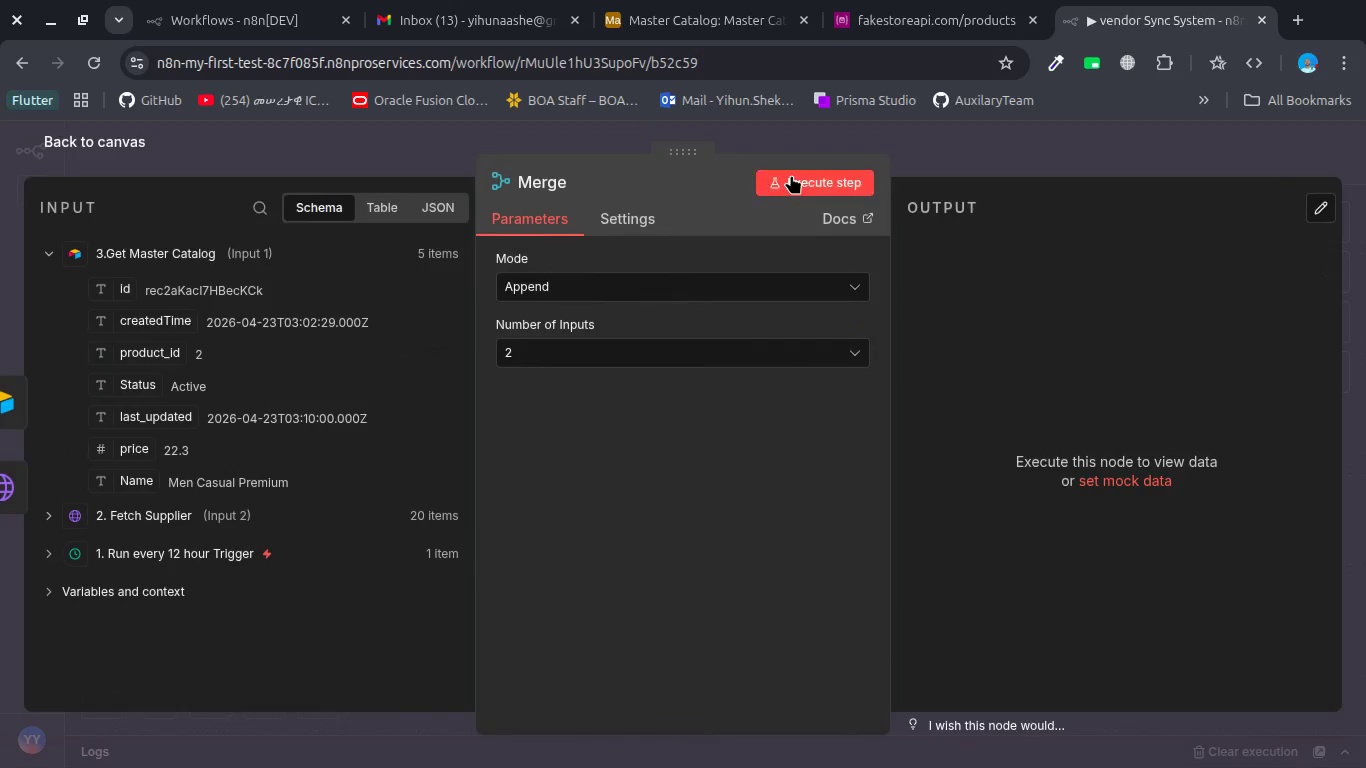 
left_click([801, 185])
 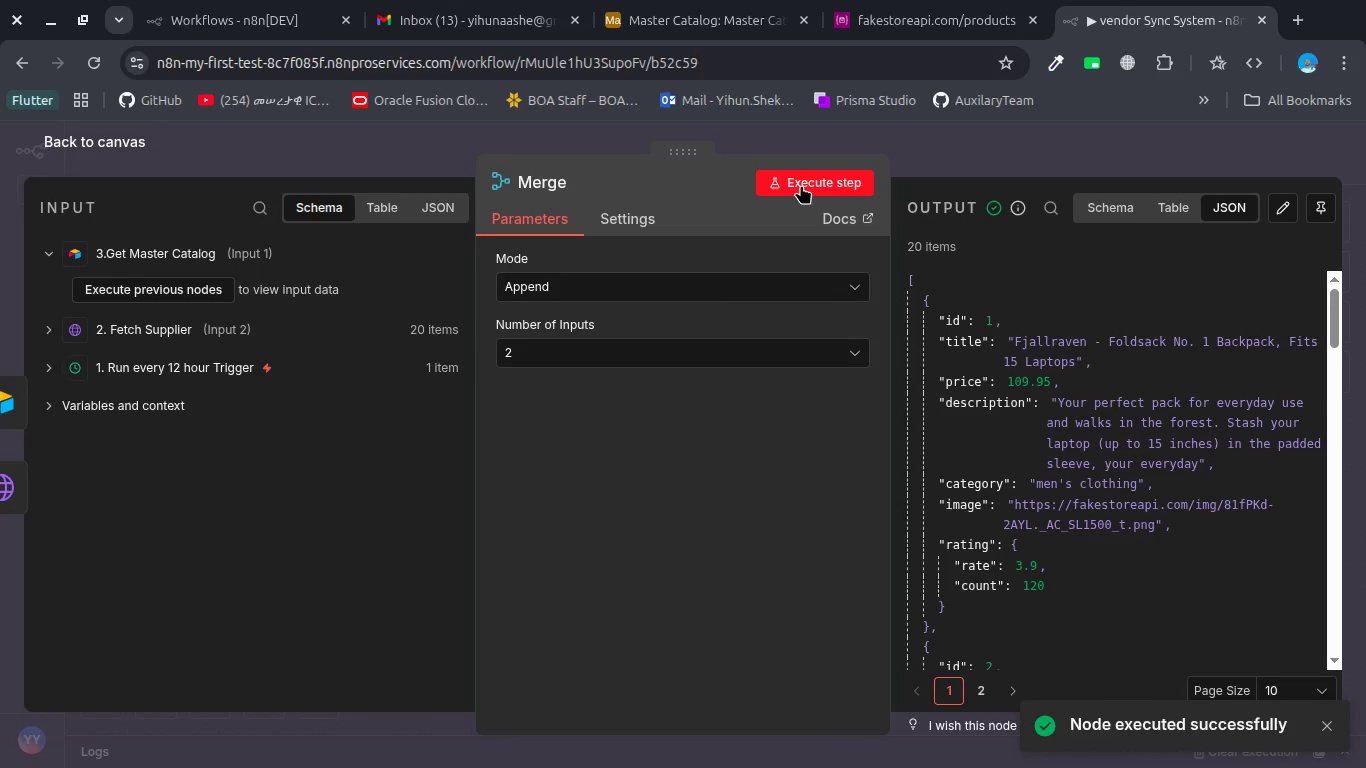 
scroll: coordinate [1079, 473], scroll_direction: down, amount: 7.0
 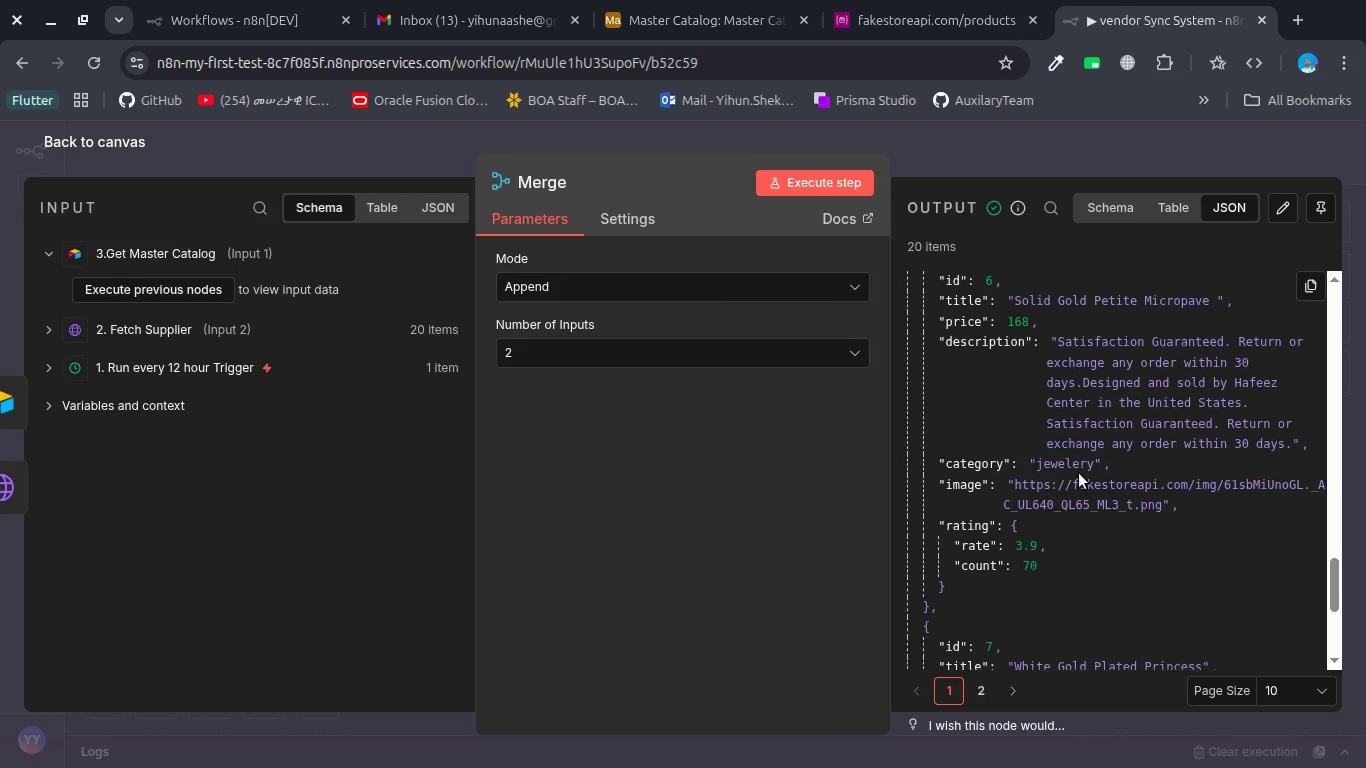 
scroll: coordinate [1079, 473], scroll_direction: up, amount: 24.0
 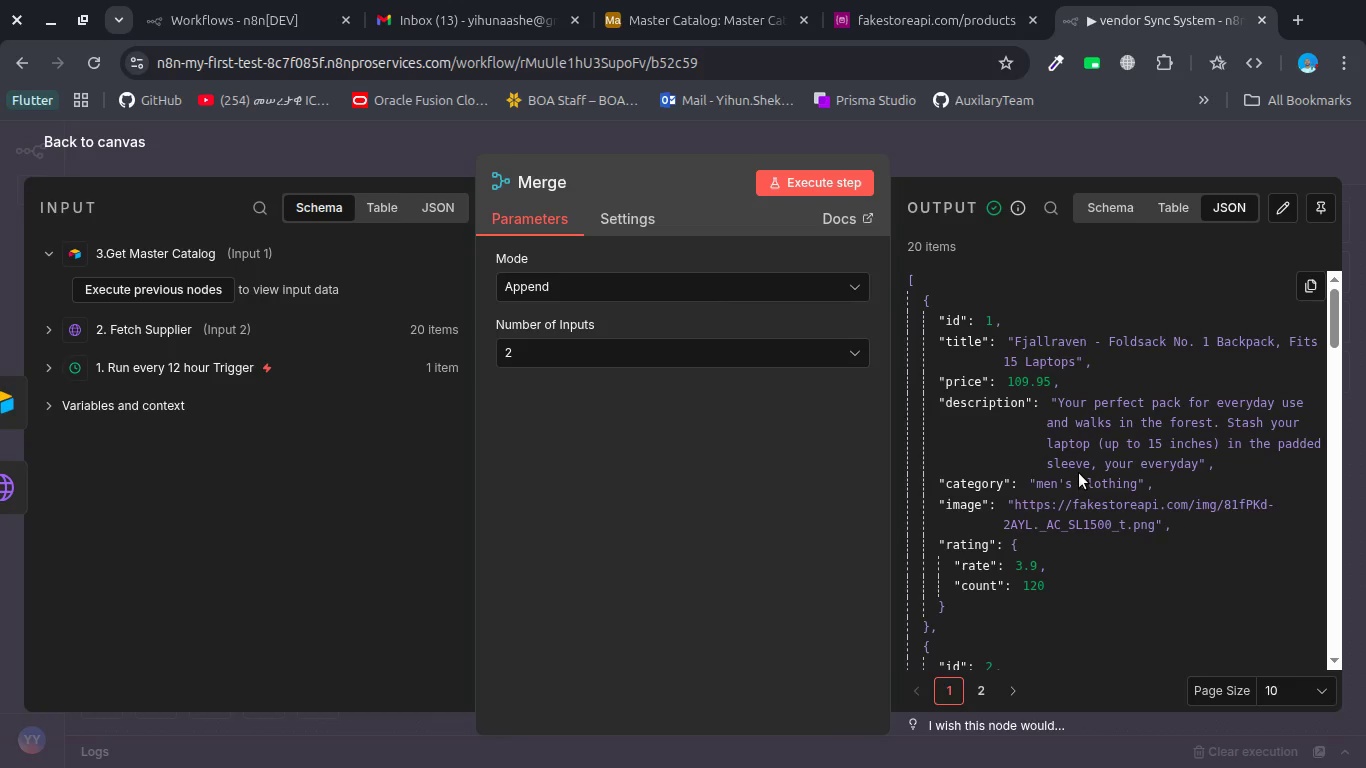 
scroll: coordinate [1079, 473], scroll_direction: down, amount: 20.0
 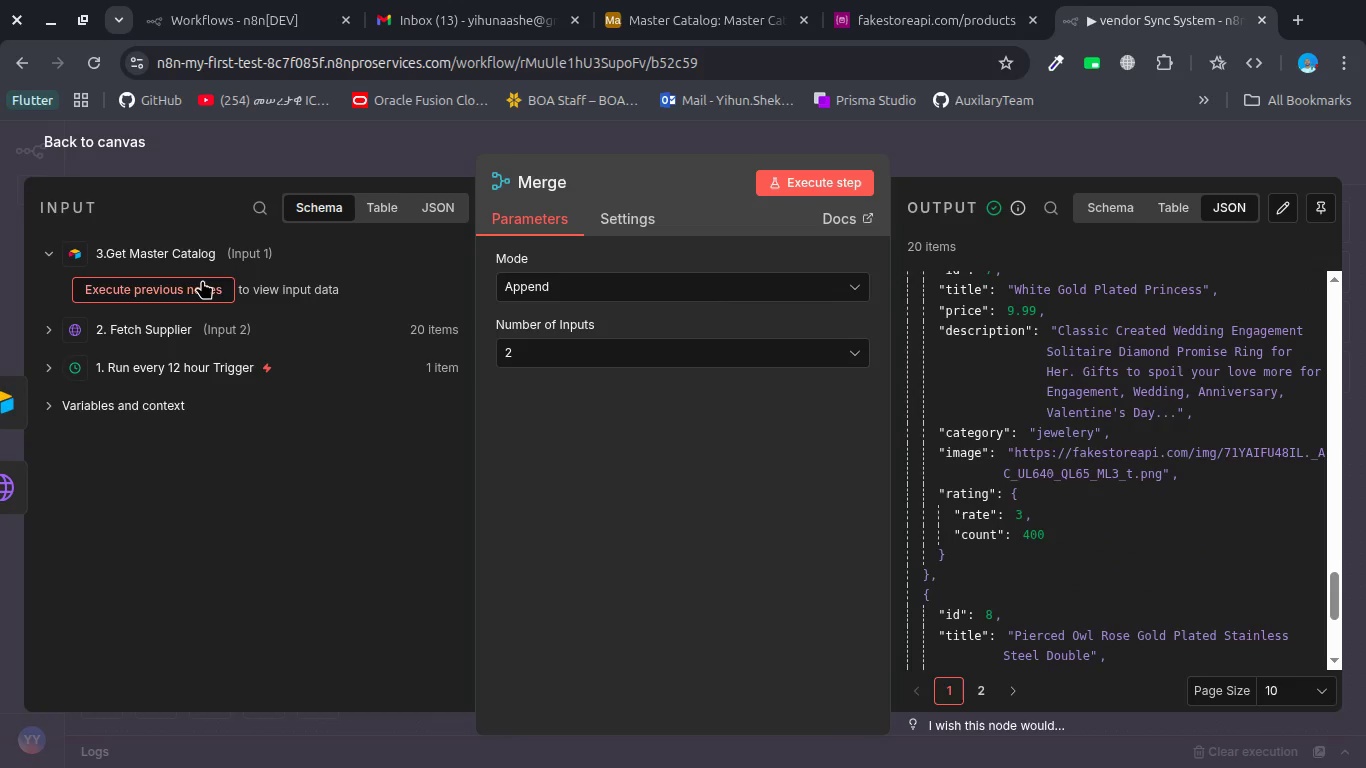 
left_click([201, 281])
 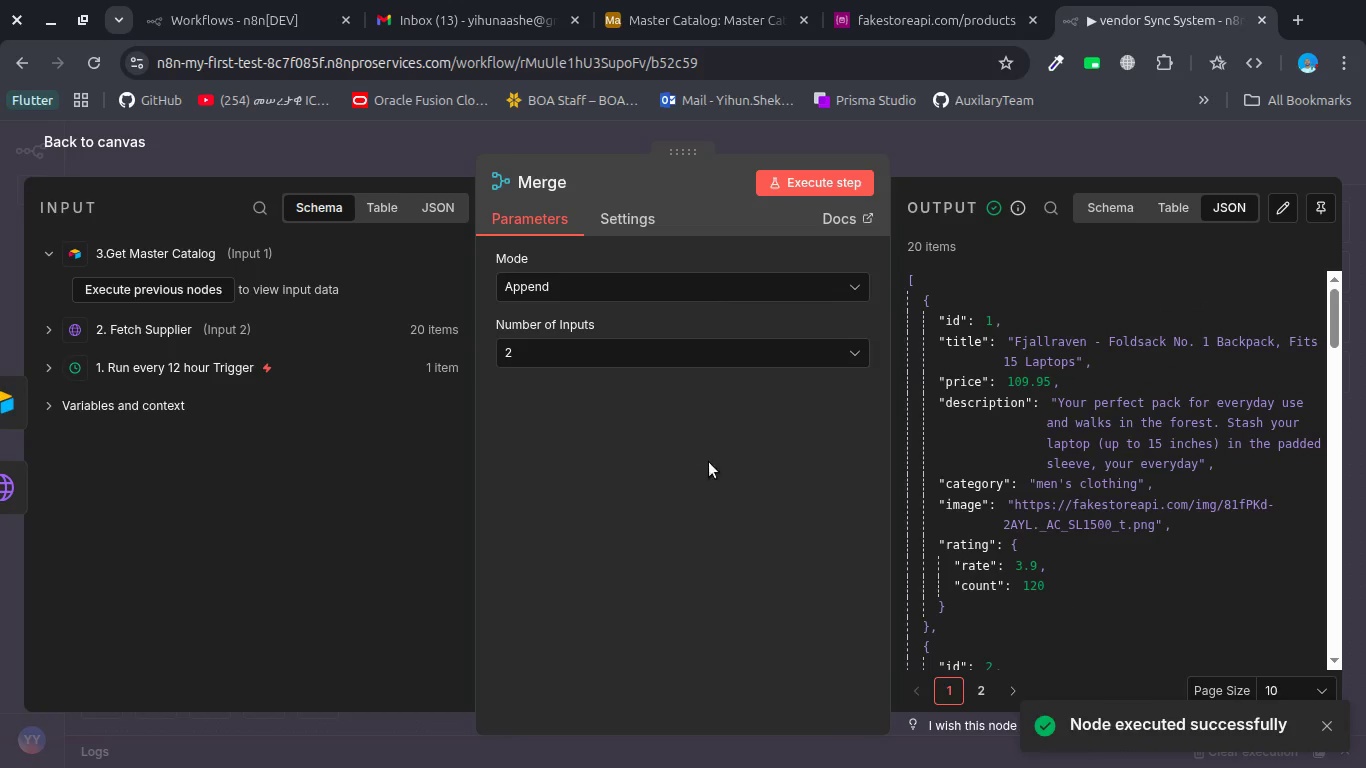 
left_click([256, 148])
 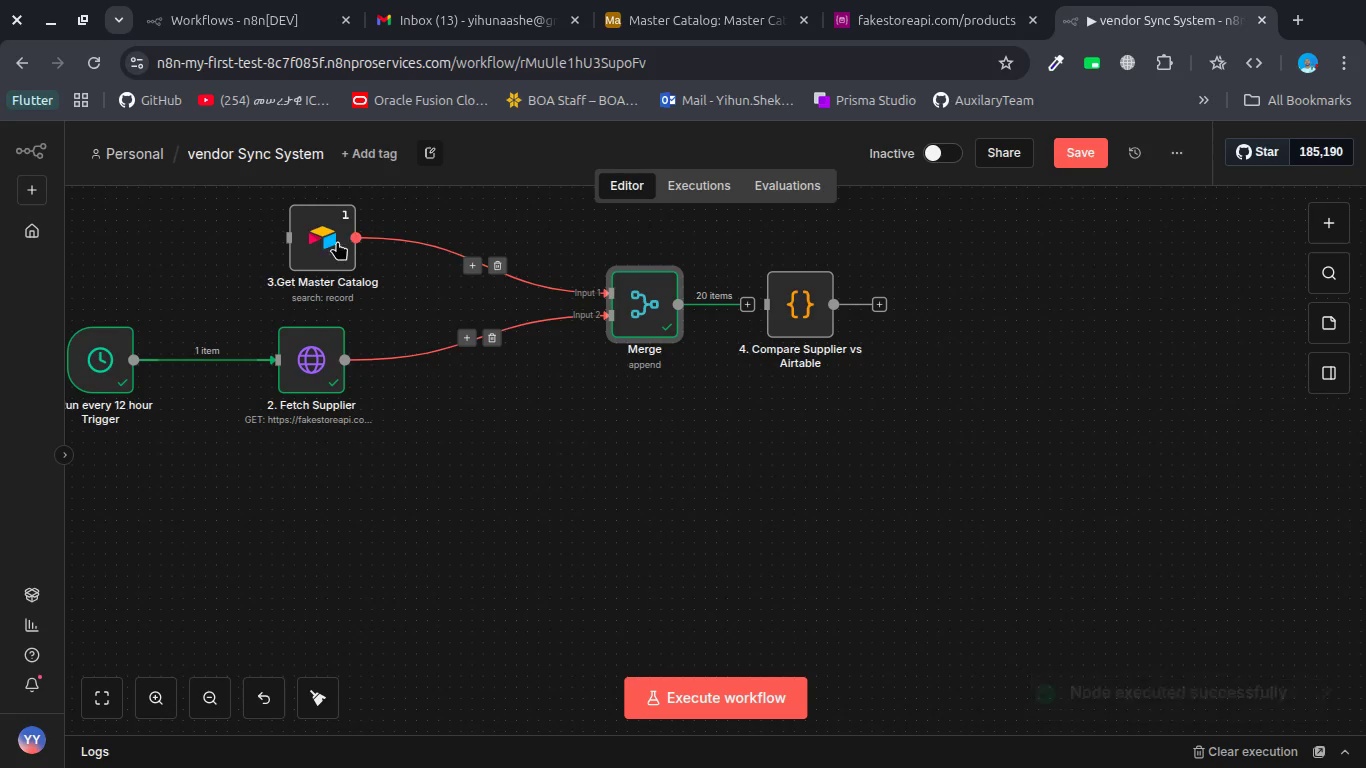 
double_click([318, 240])
 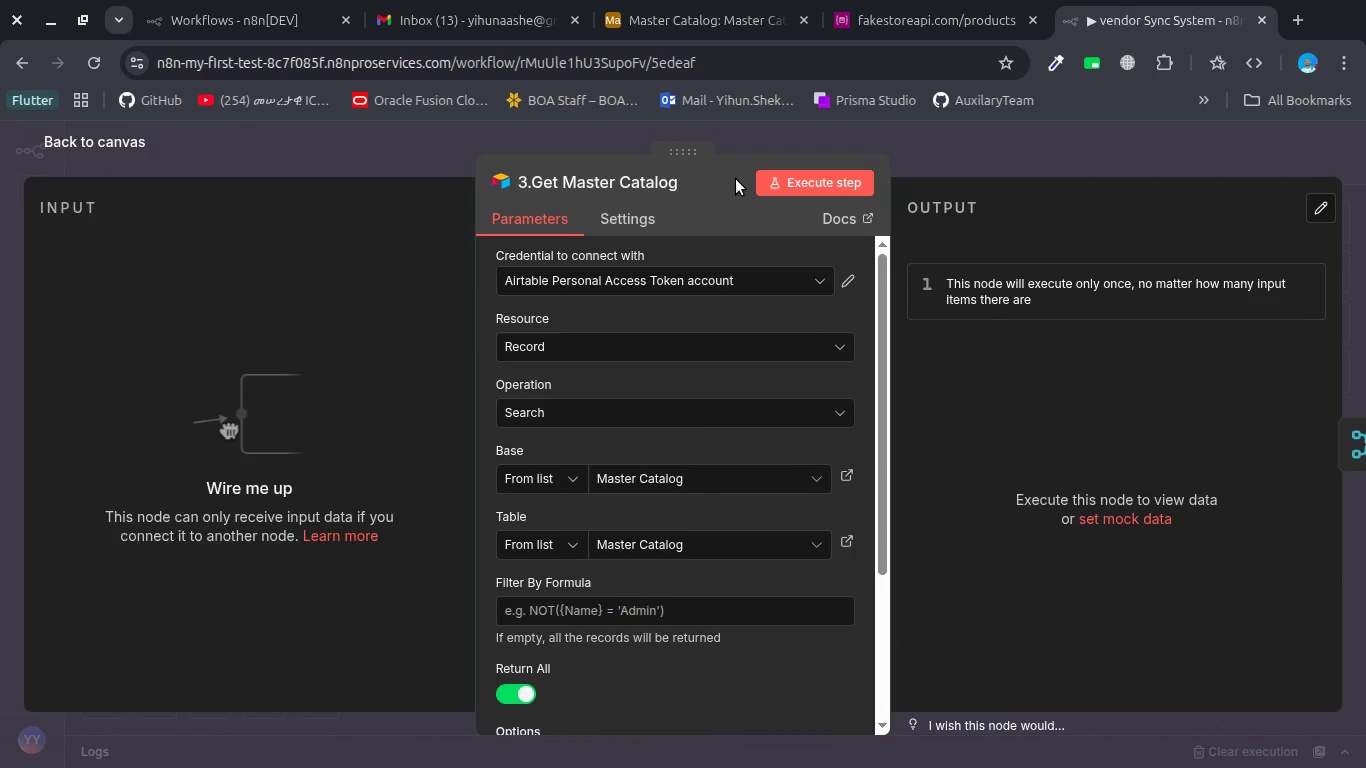 
left_click([793, 181])
 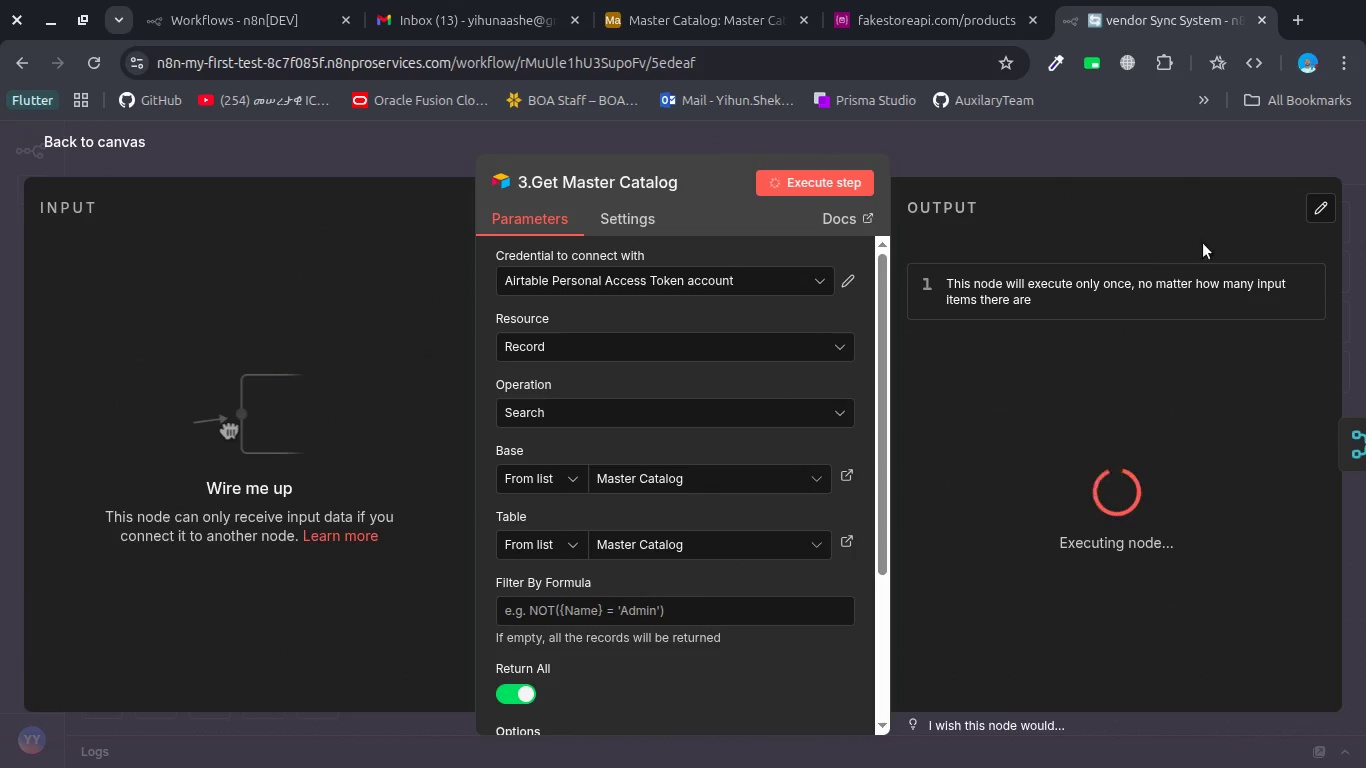 
left_click([1321, 216])
 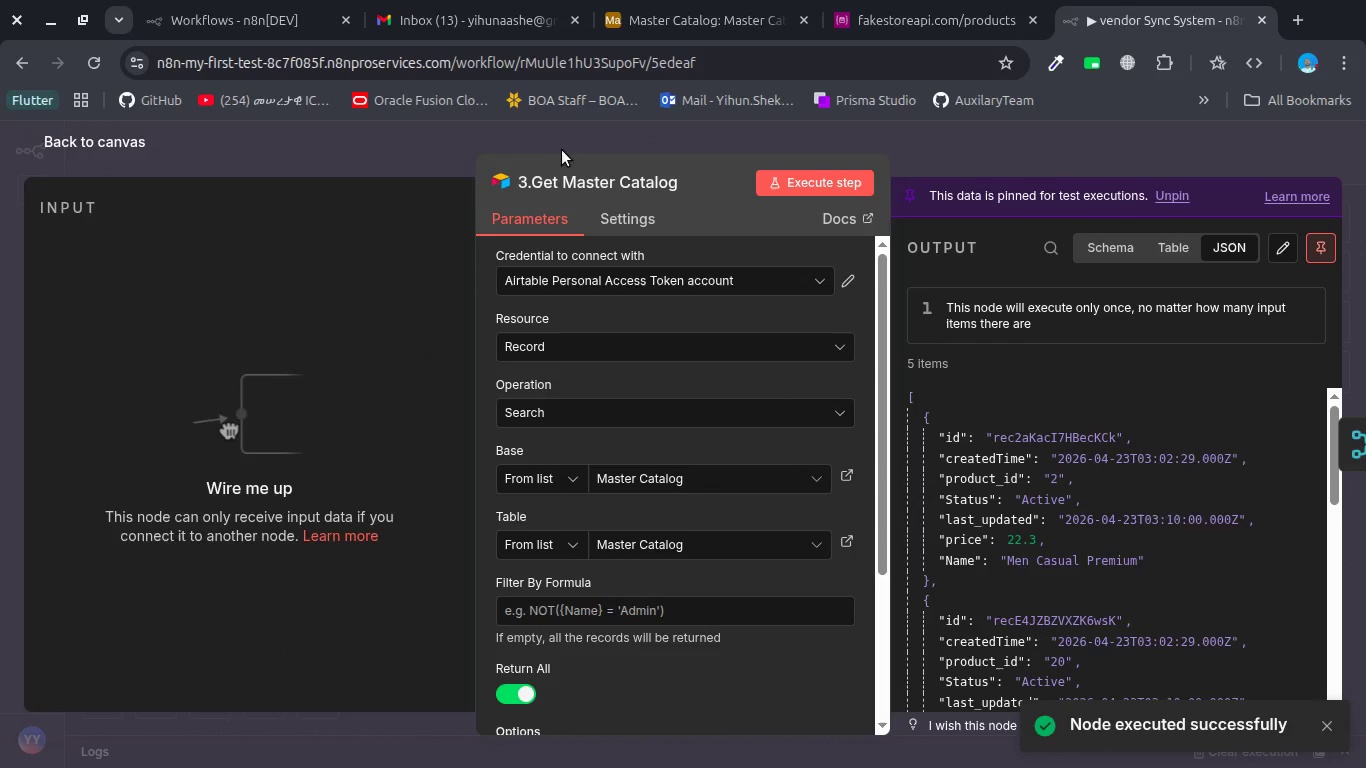 
left_click([536, 144])
 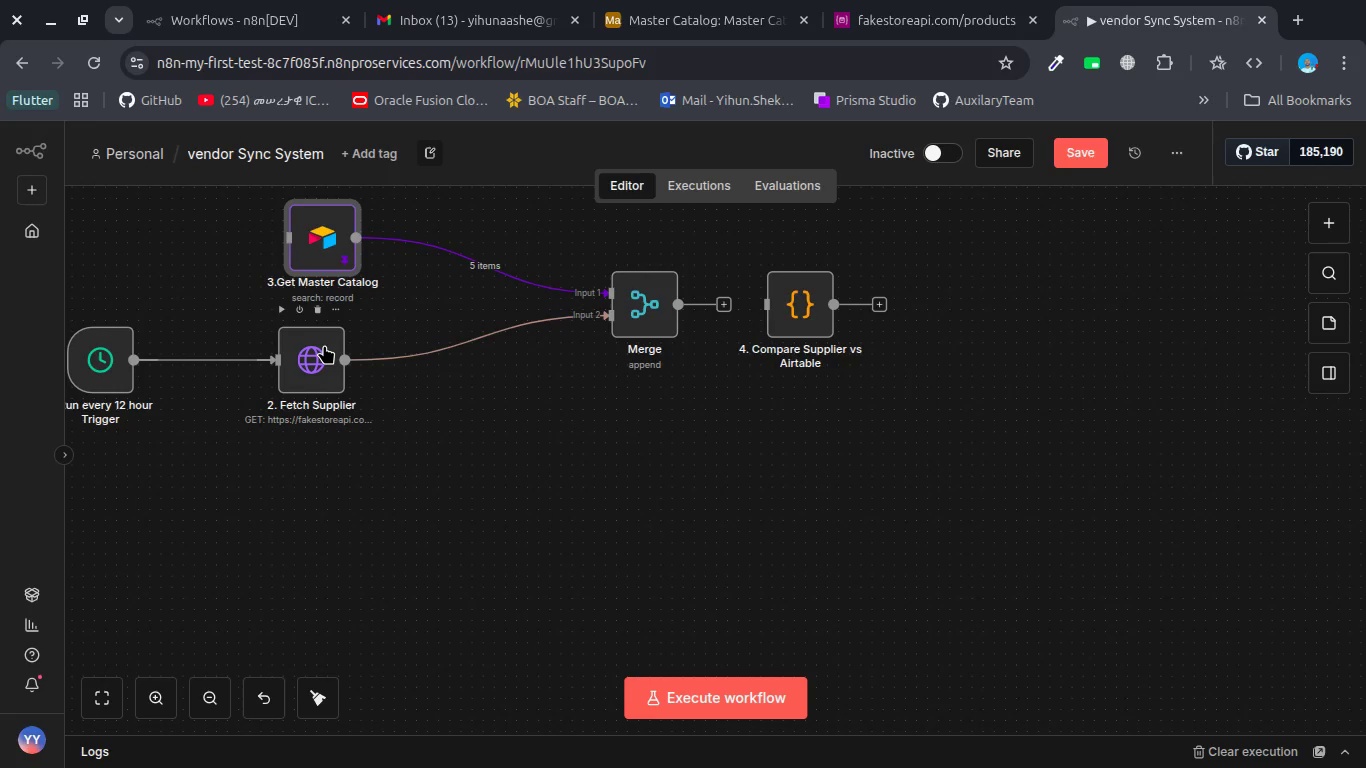 
left_click([324, 345])
 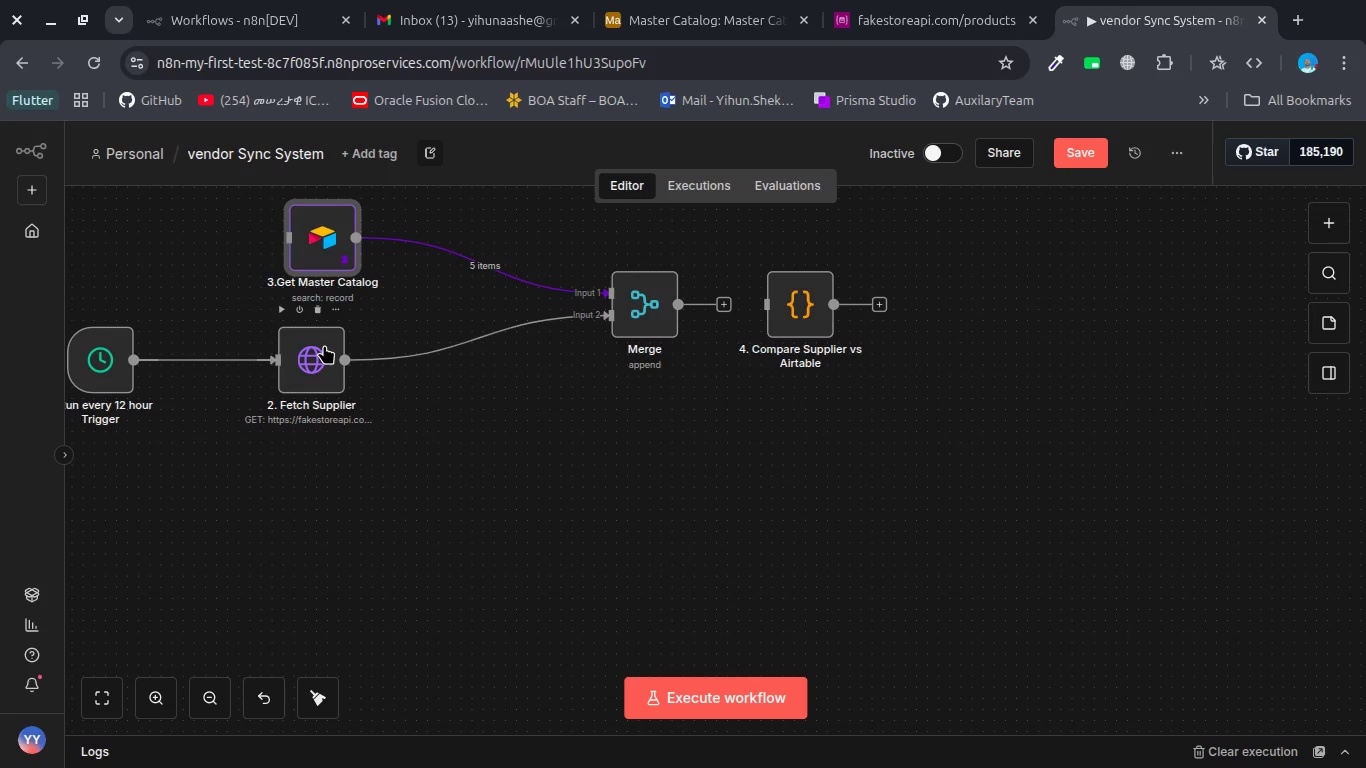 
left_click([324, 345])
 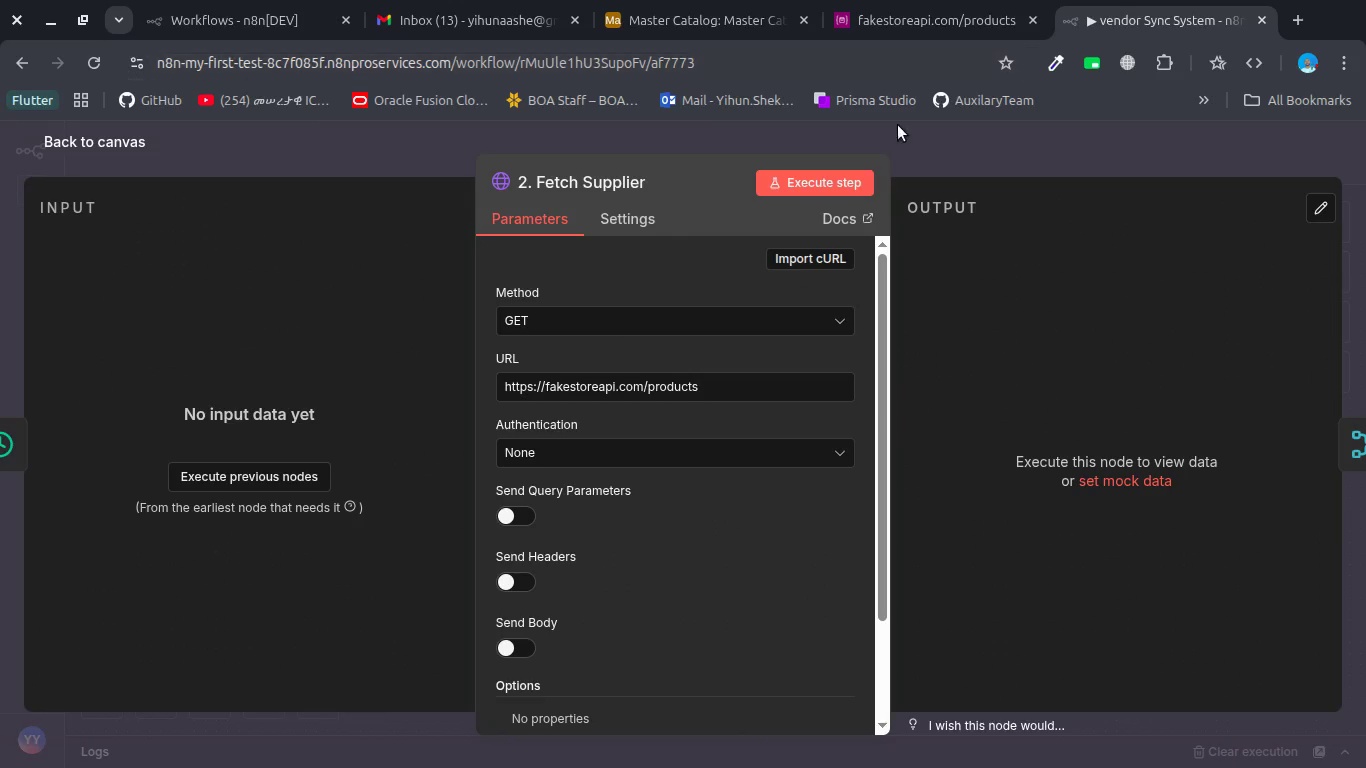 
left_click([811, 188])
 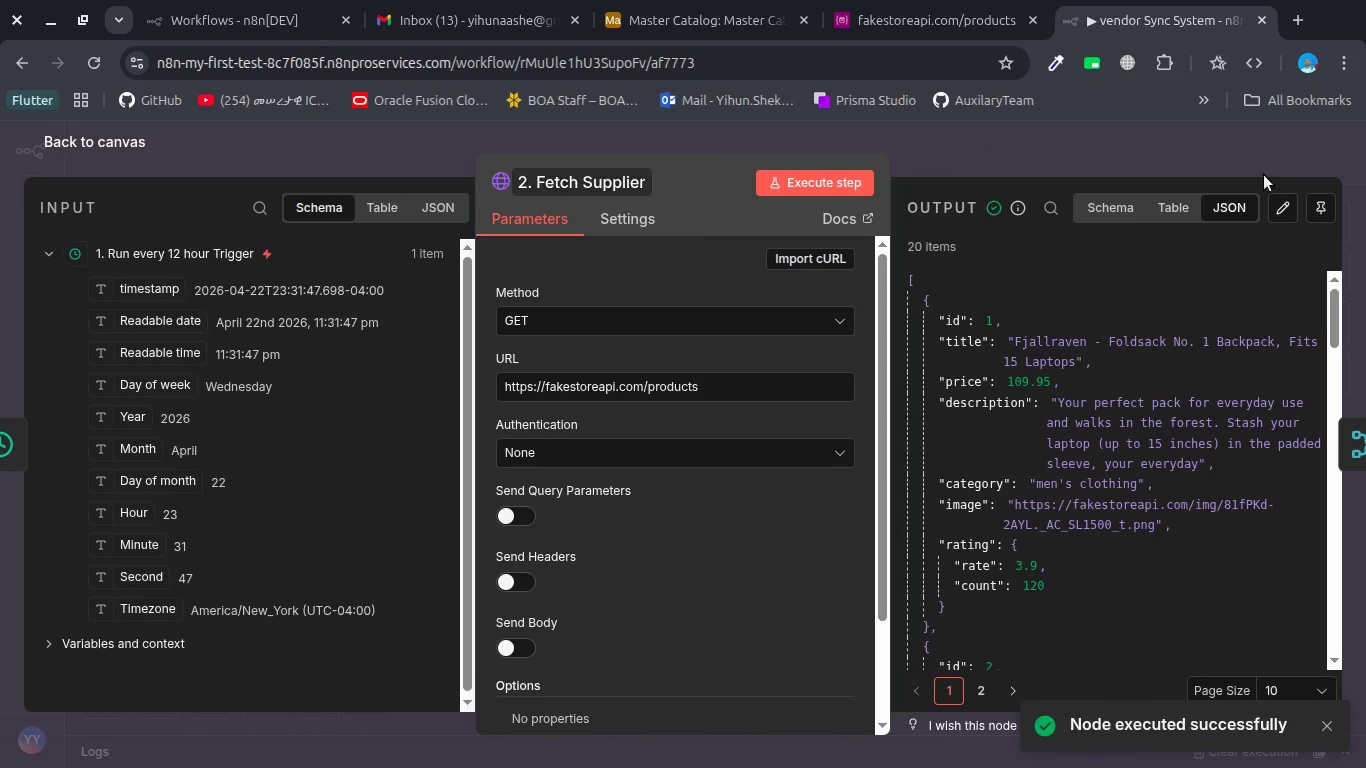 
left_click([1323, 211])
 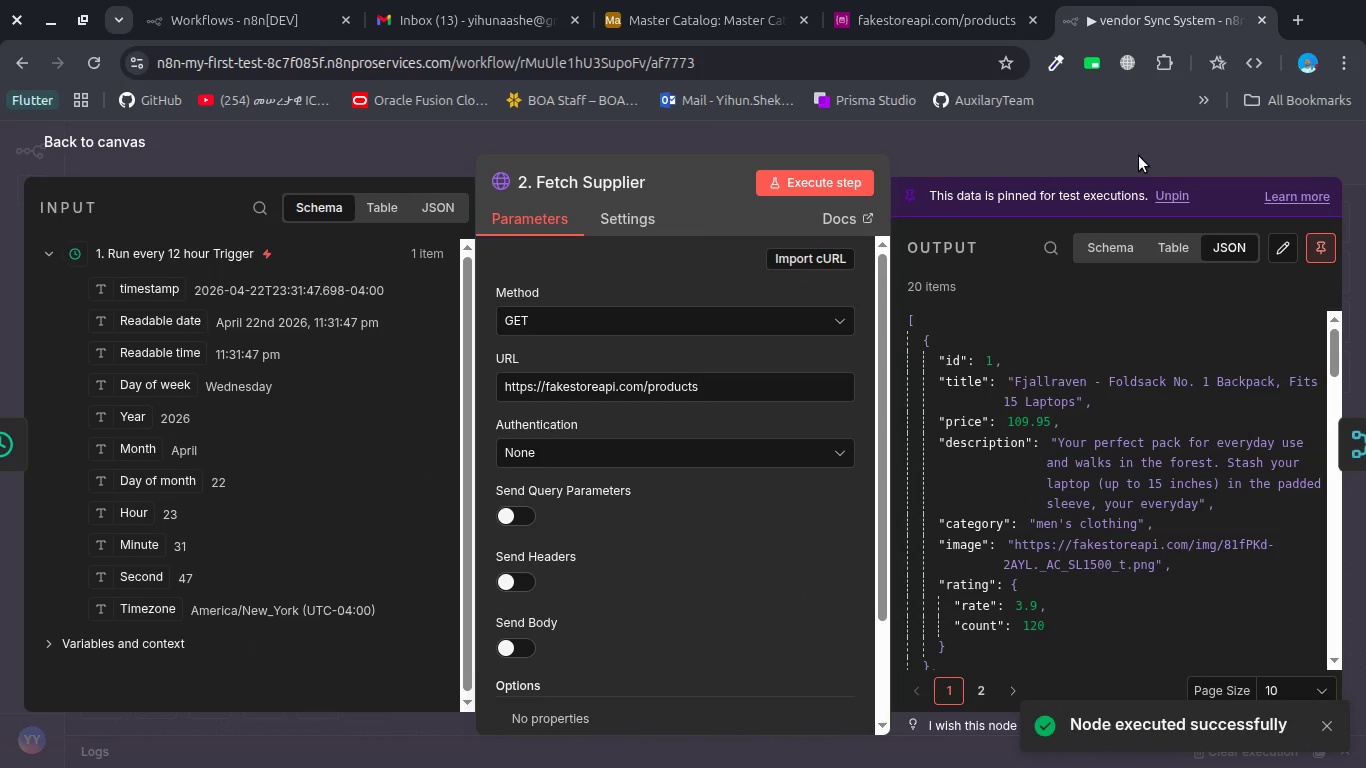 
left_click([1137, 154])
 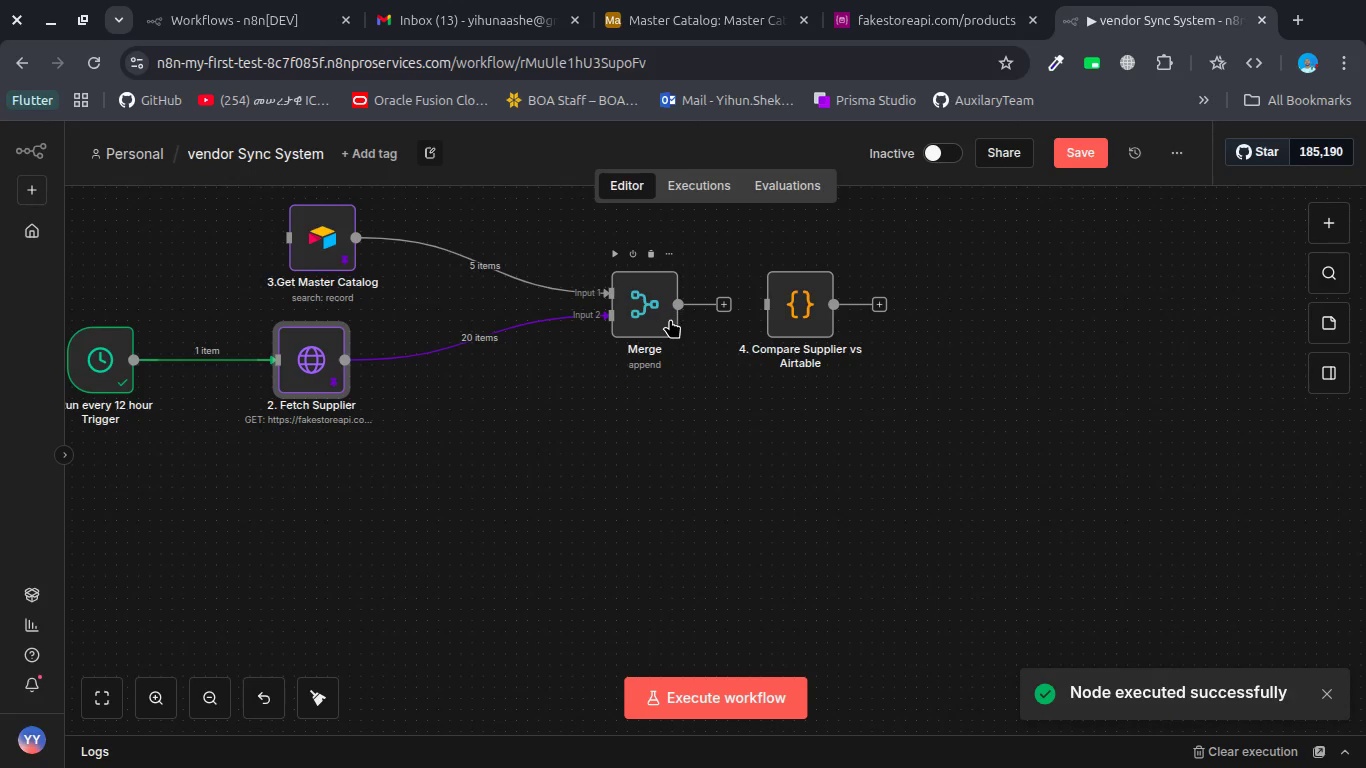 
double_click([651, 309])
 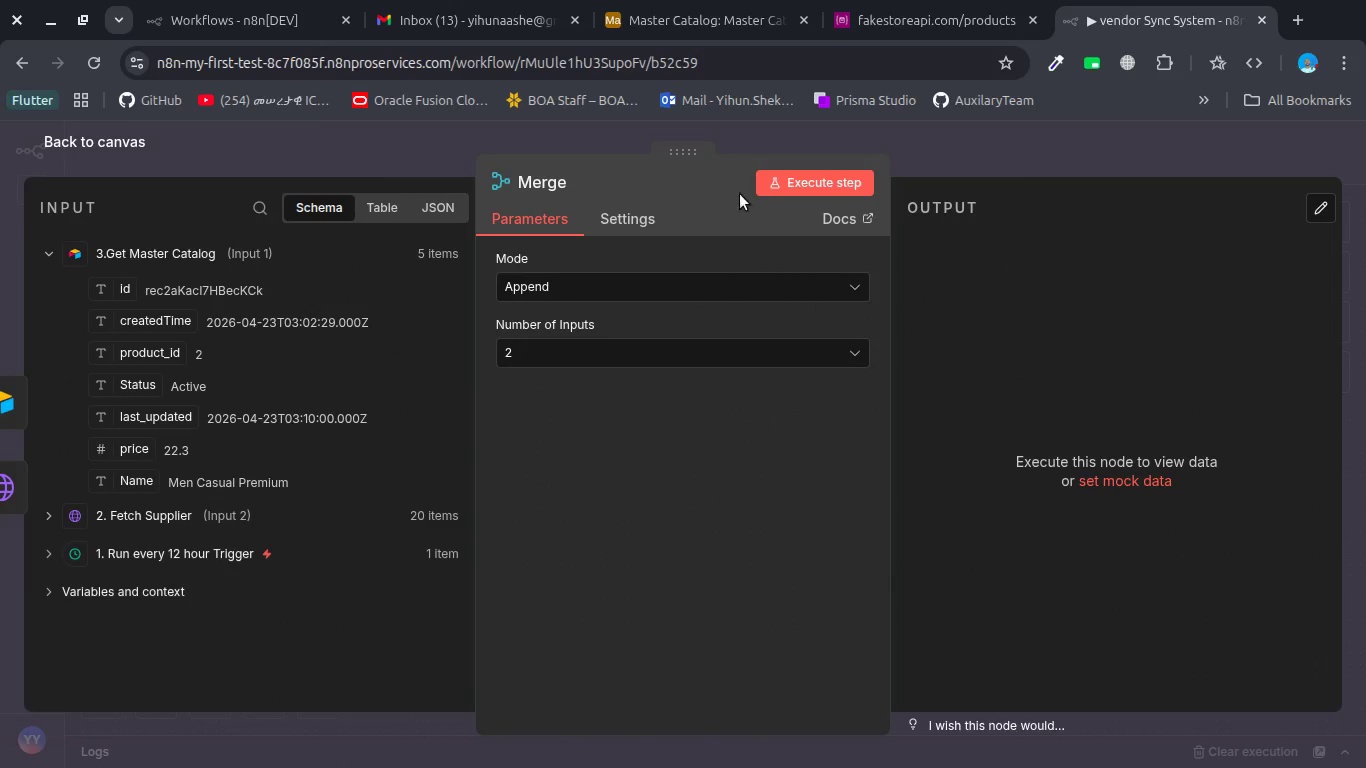 
left_click([780, 181])
 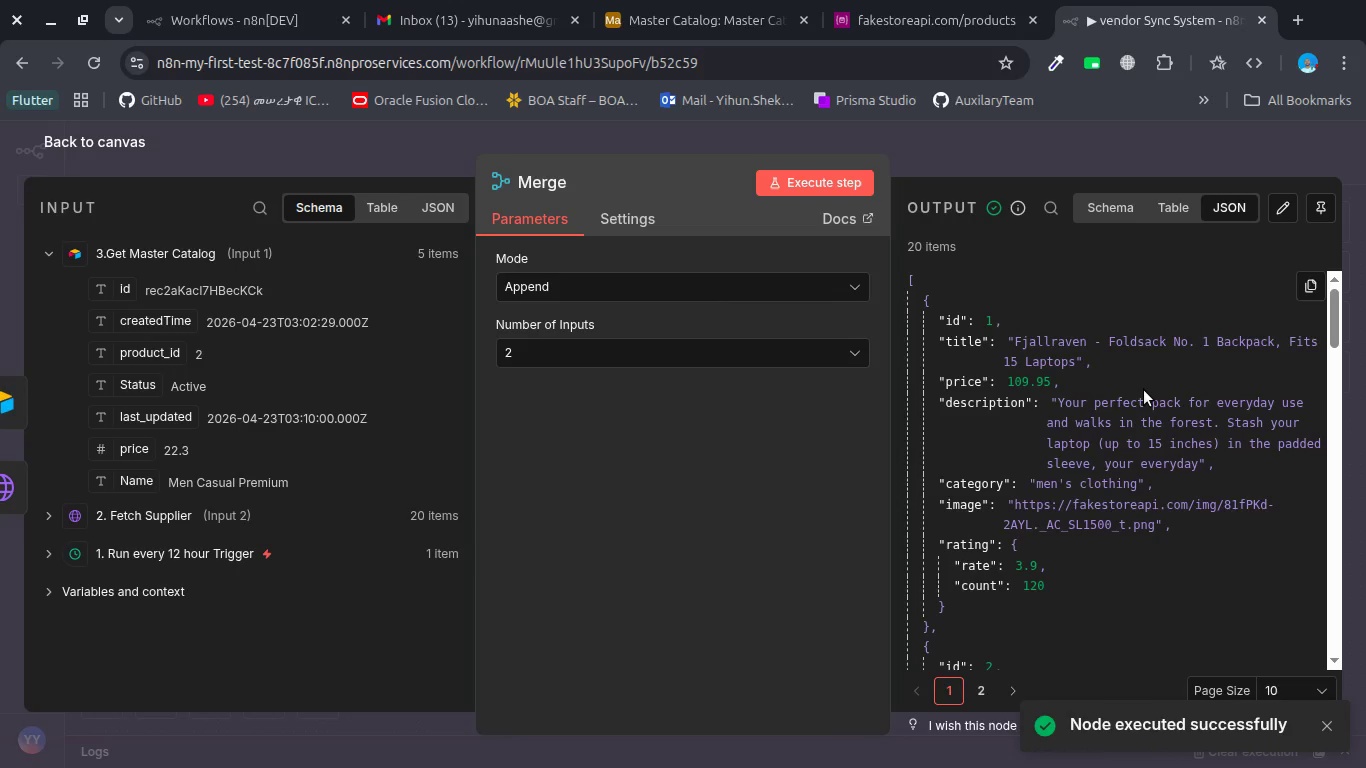 
scroll: coordinate [1144, 390], scroll_direction: down, amount: 34.0
 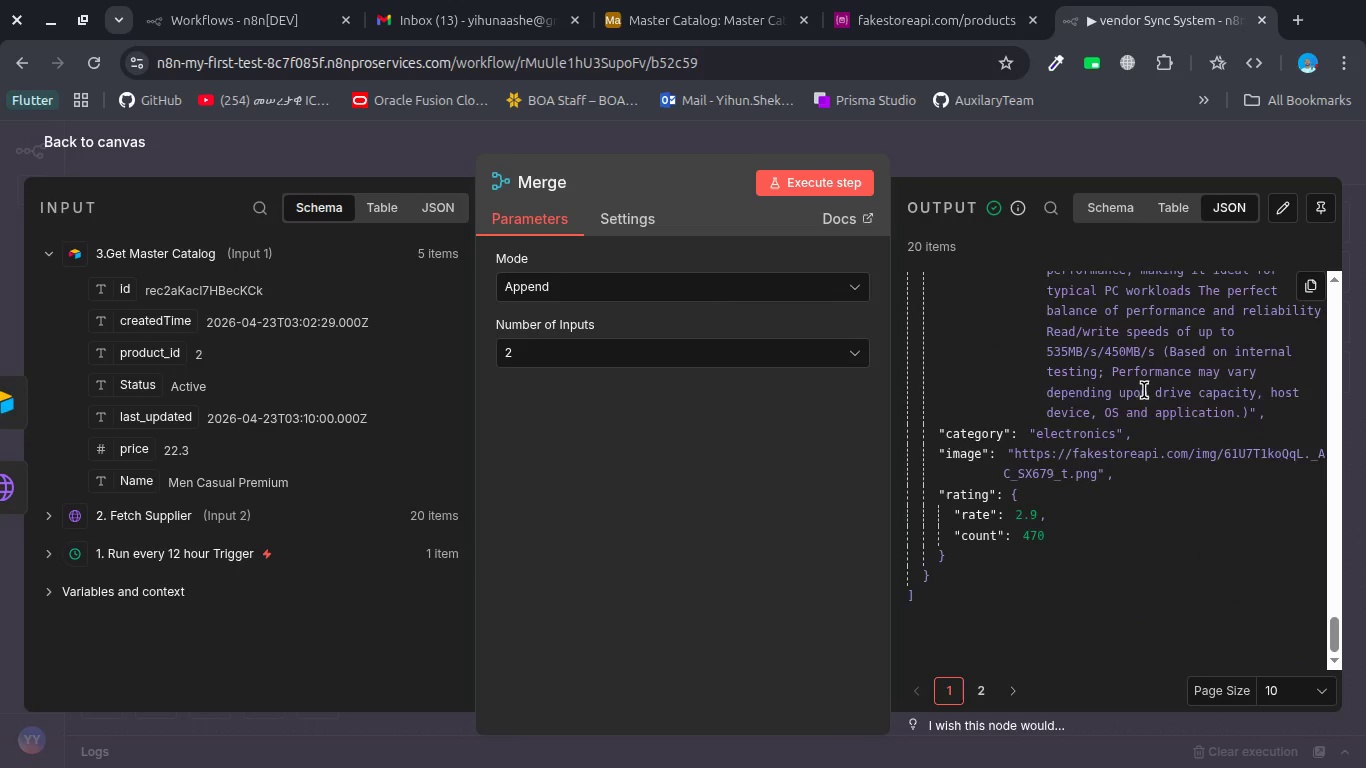 
scroll: coordinate [1144, 390], scroll_direction: up, amount: 1.0
 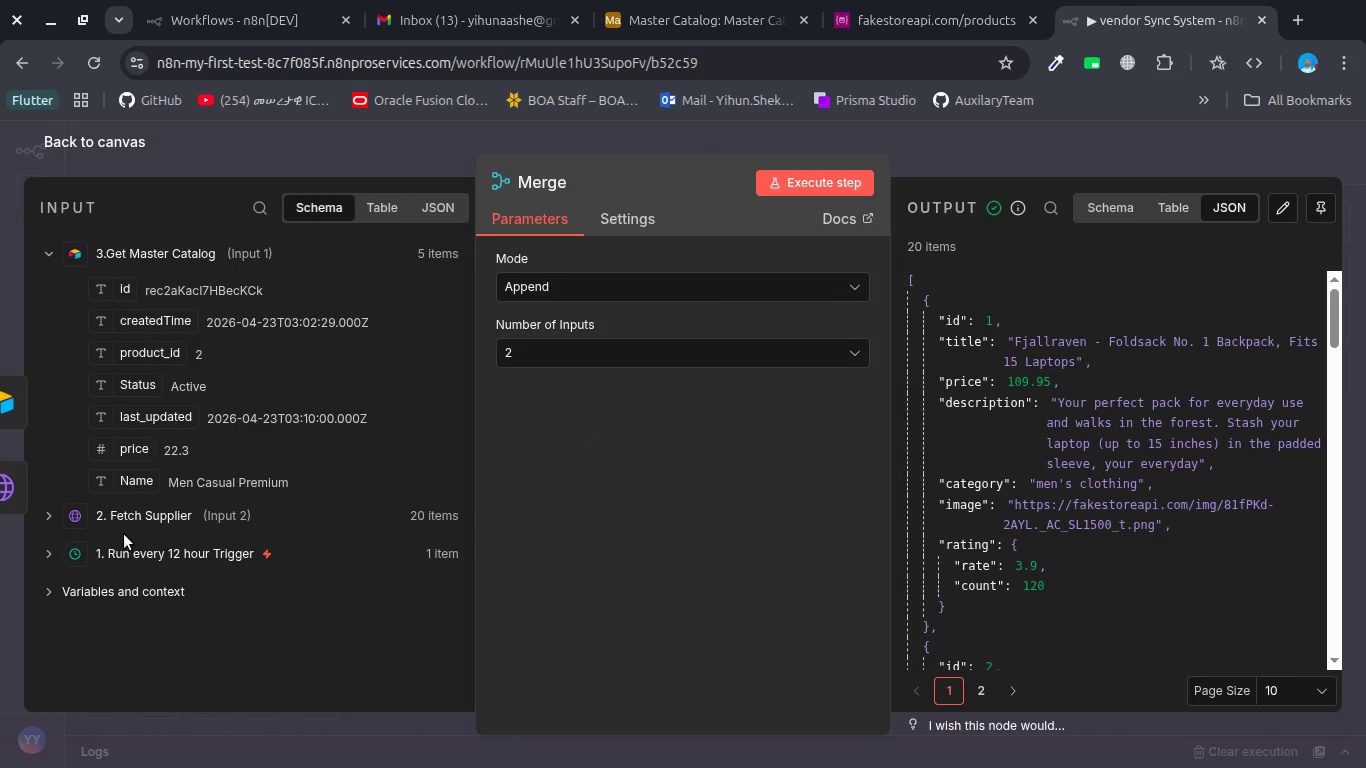 
wait(10.59)
 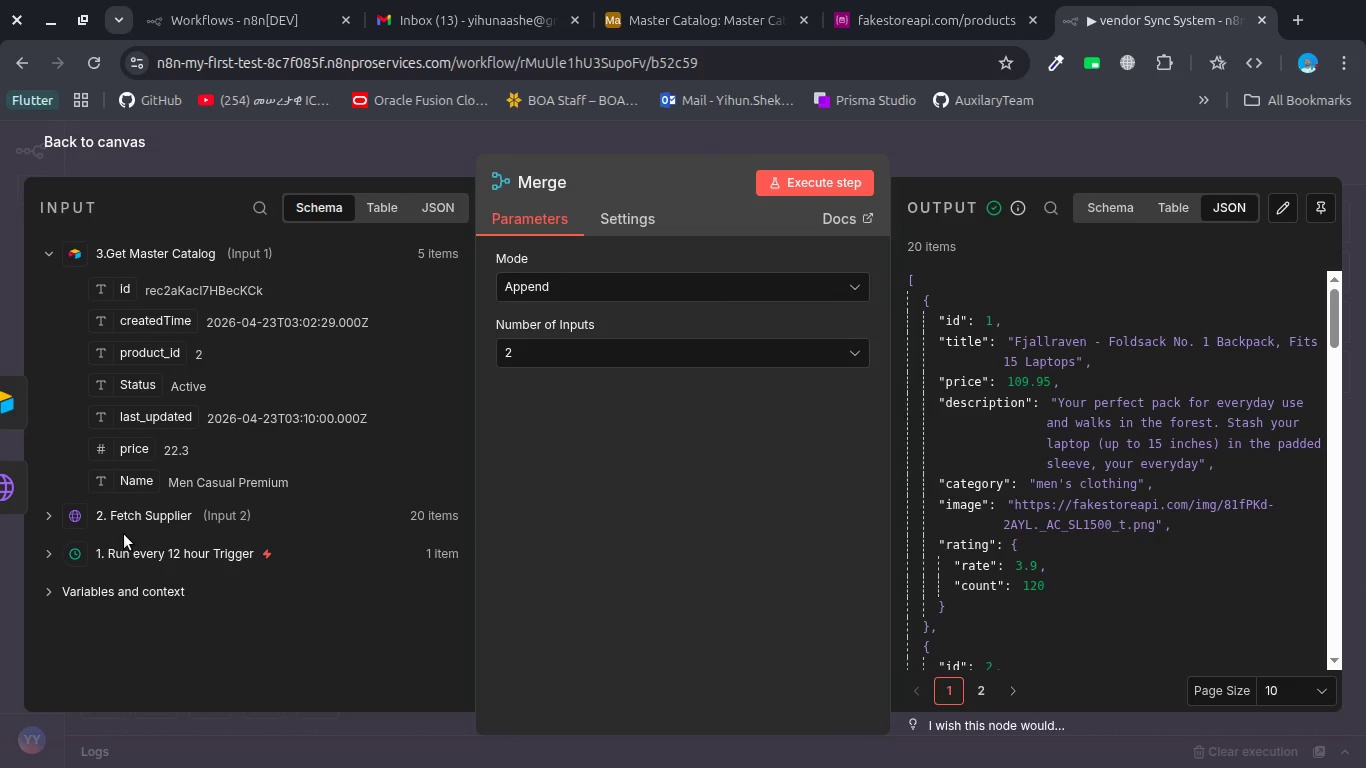 
left_click([1181, 196])
 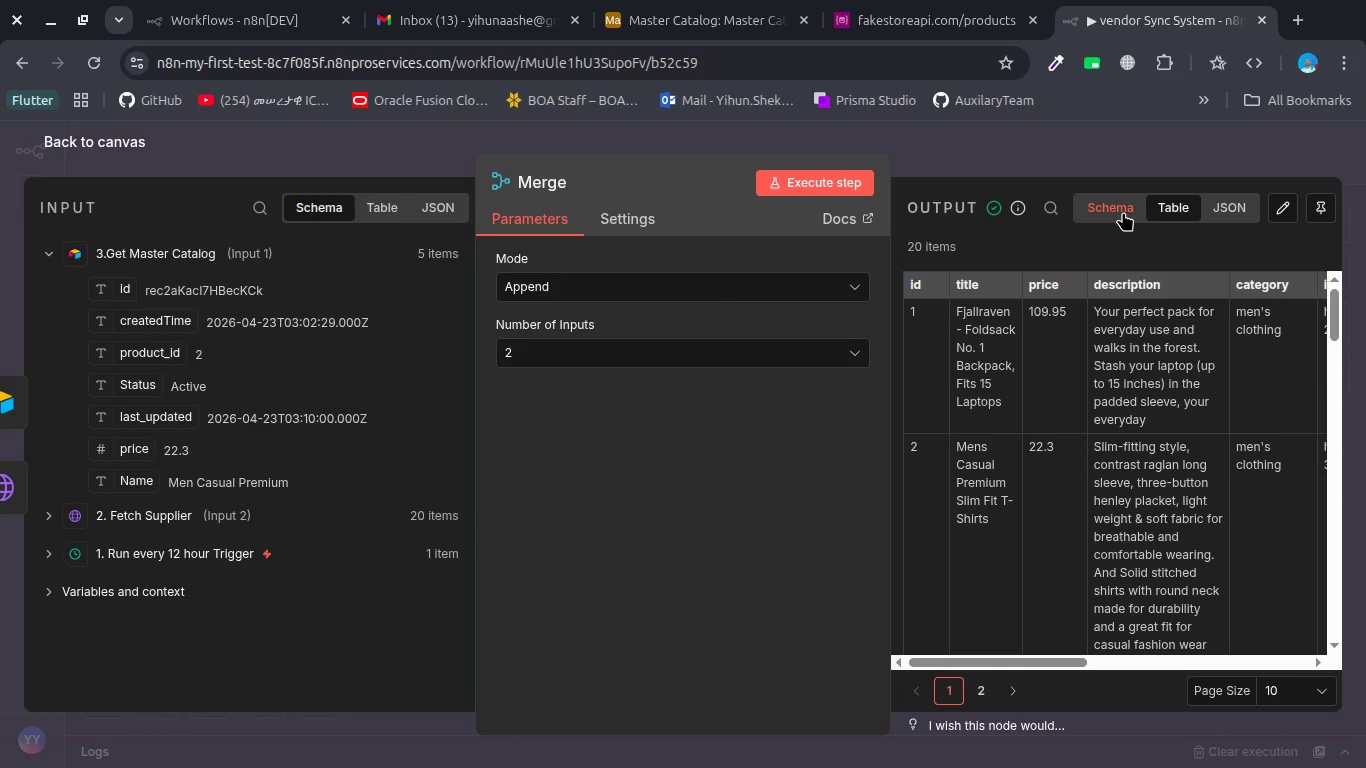 
left_click([1123, 212])
 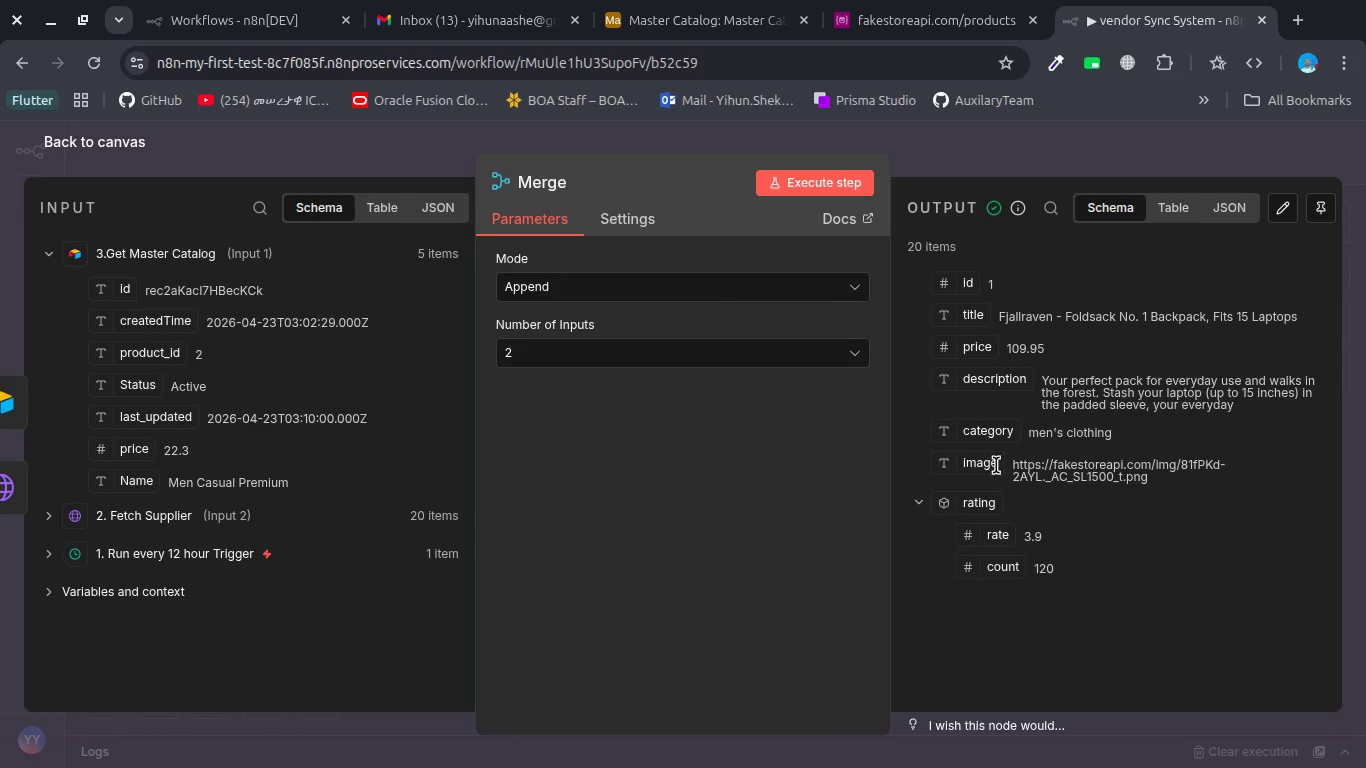 
scroll: coordinate [1040, 546], scroll_direction: up, amount: 3.0
 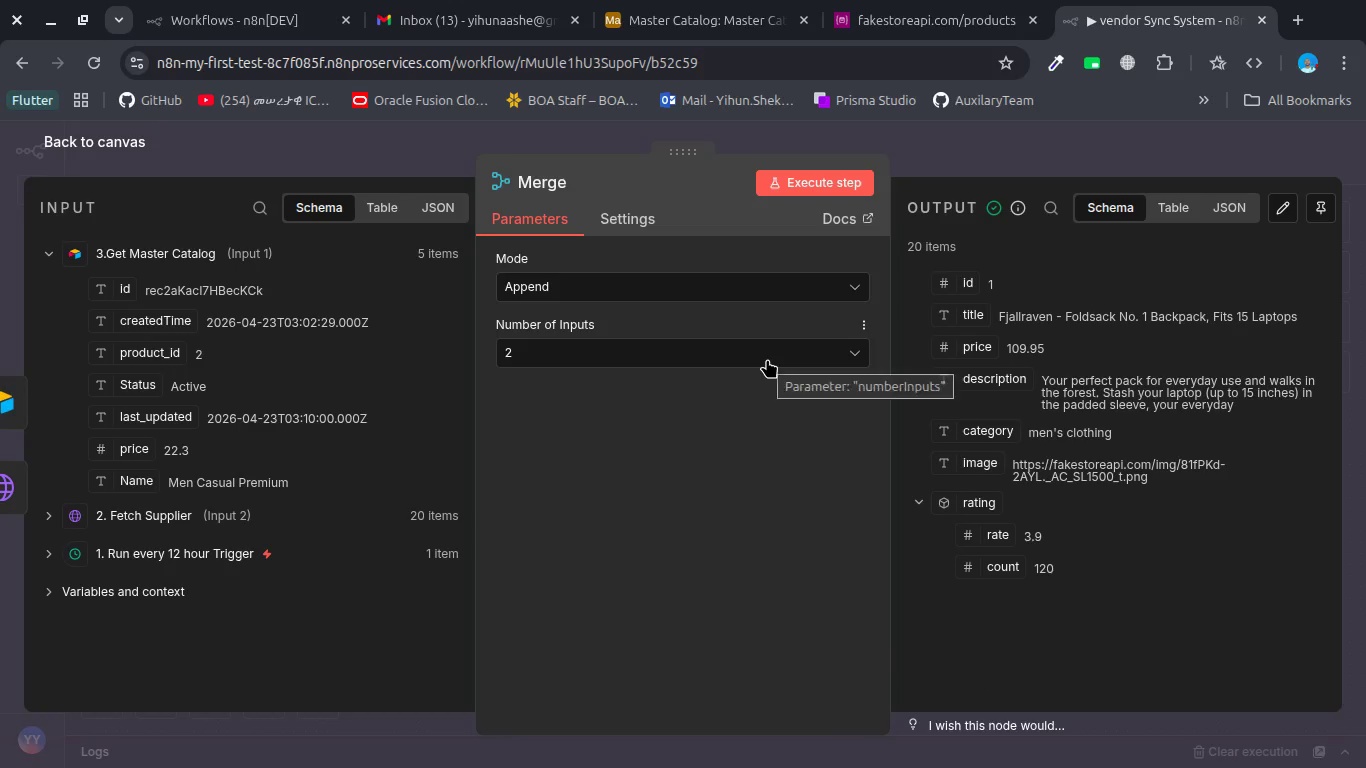 
left_click([753, 290])
 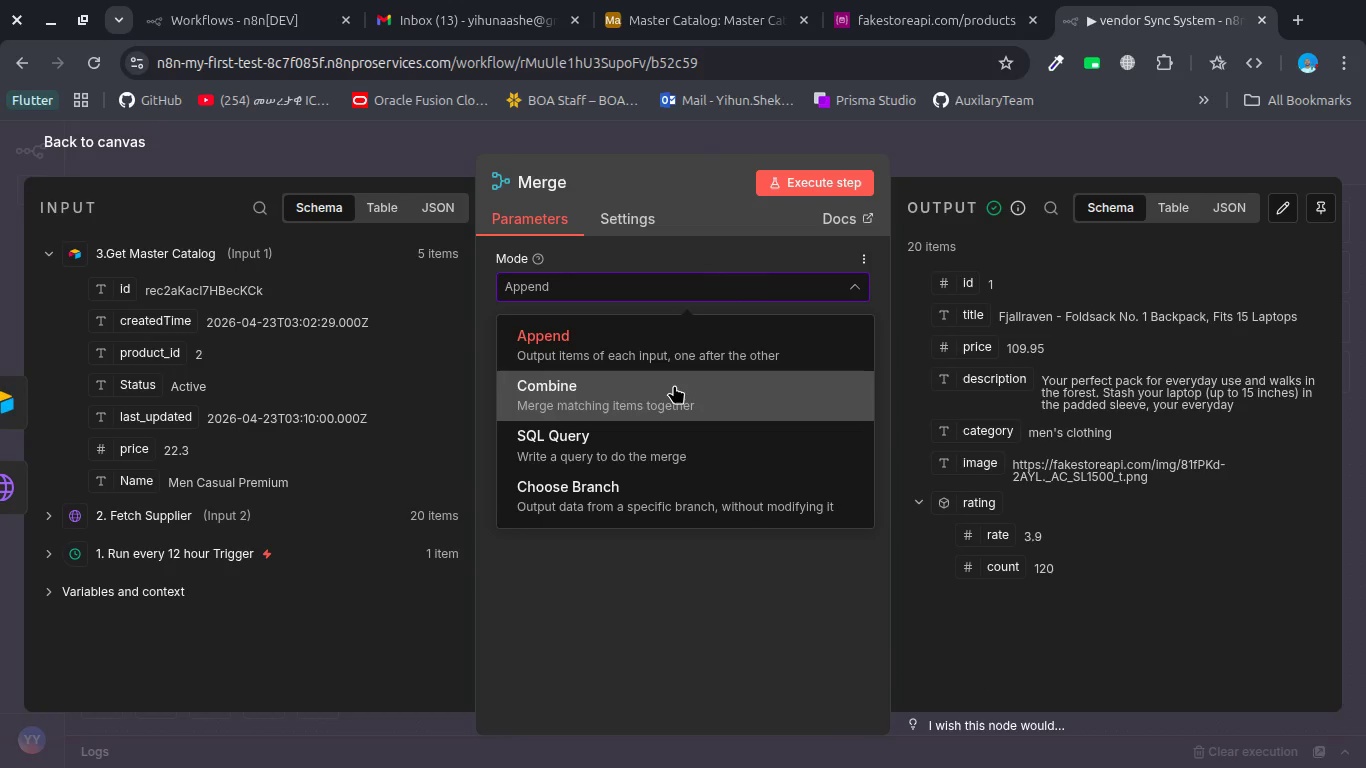 
left_click([674, 385])
 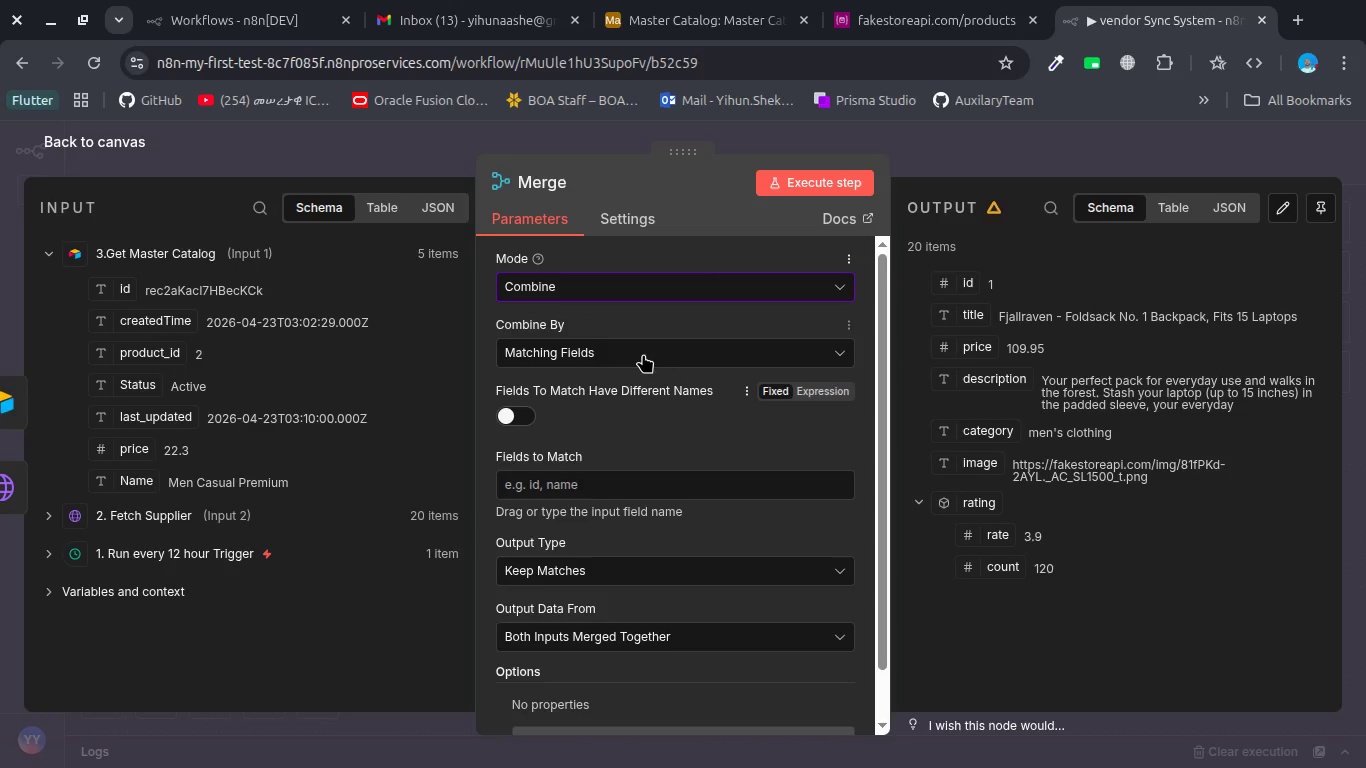 
left_click([636, 353])
 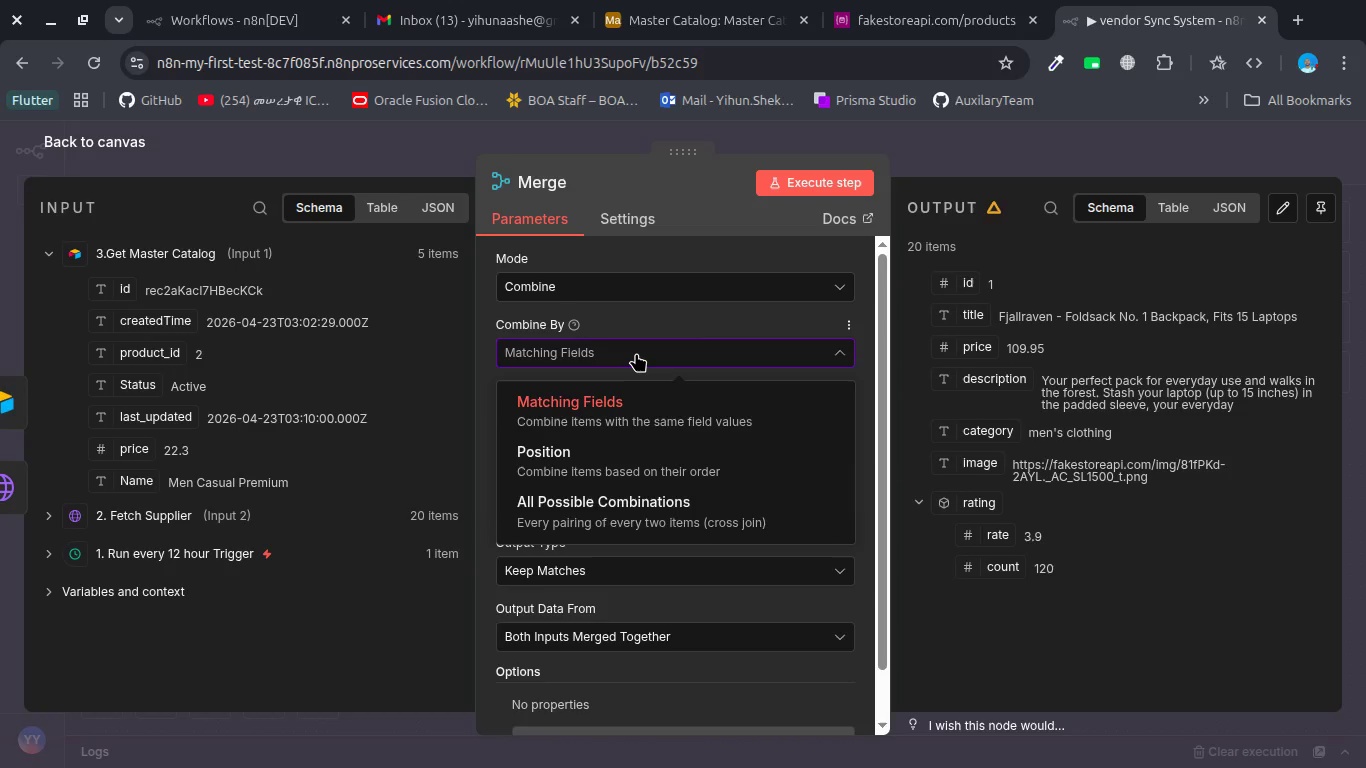 
left_click([652, 319])
 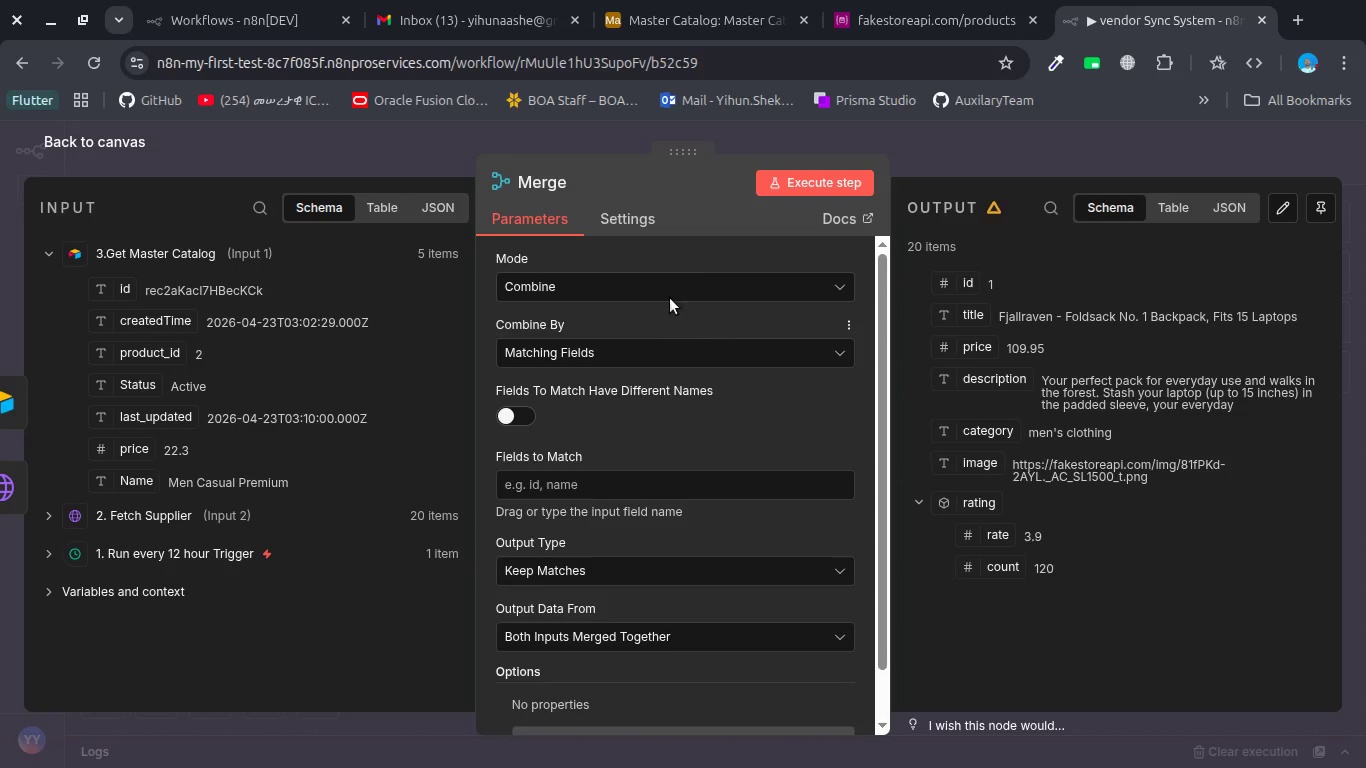 
left_click([686, 279])
 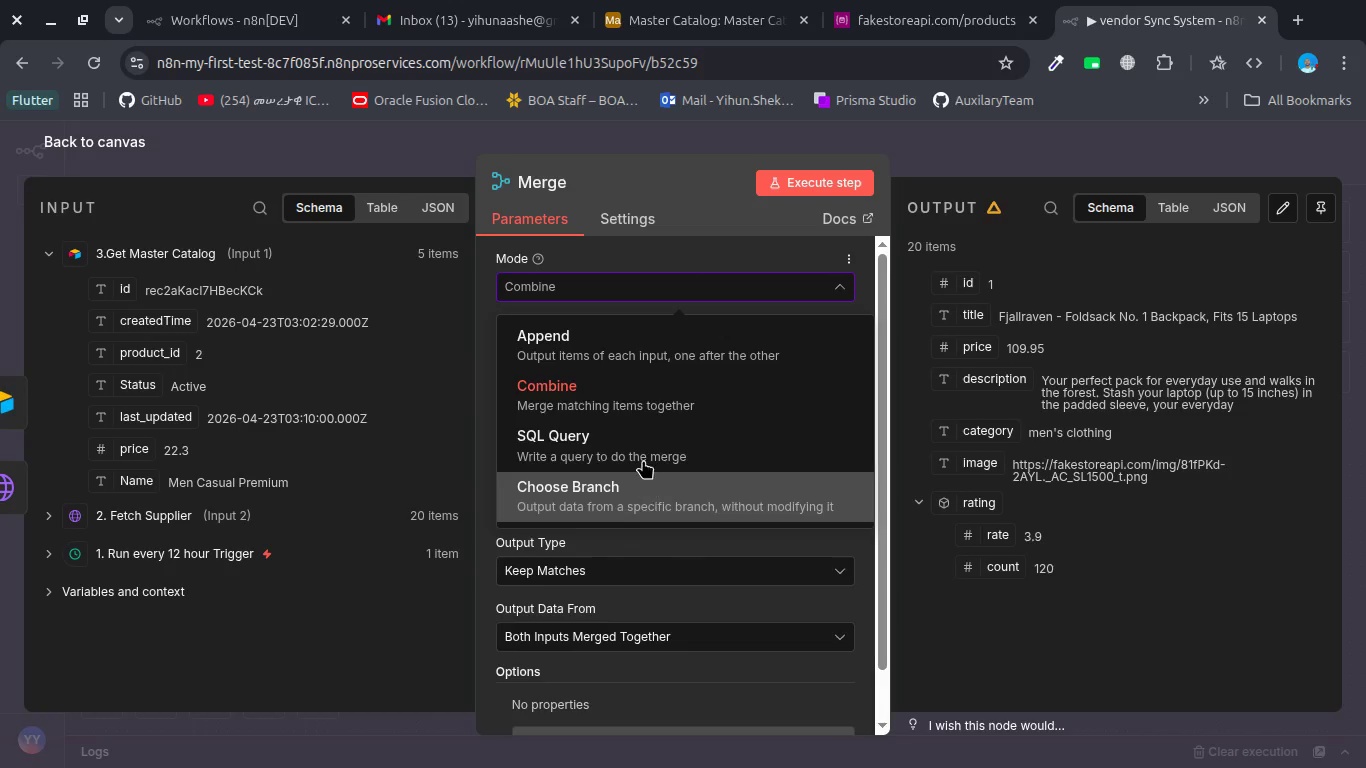 
left_click([625, 351])
 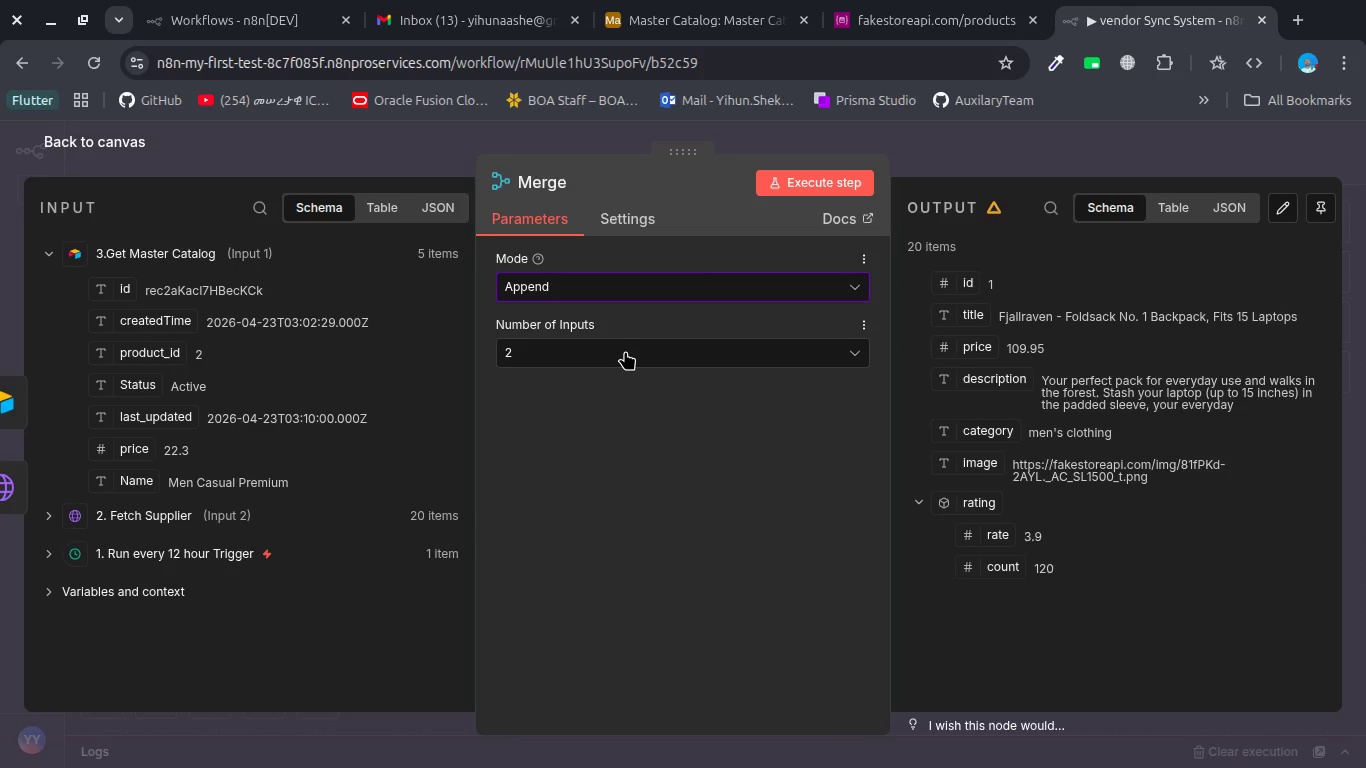 
wait(22.0)
 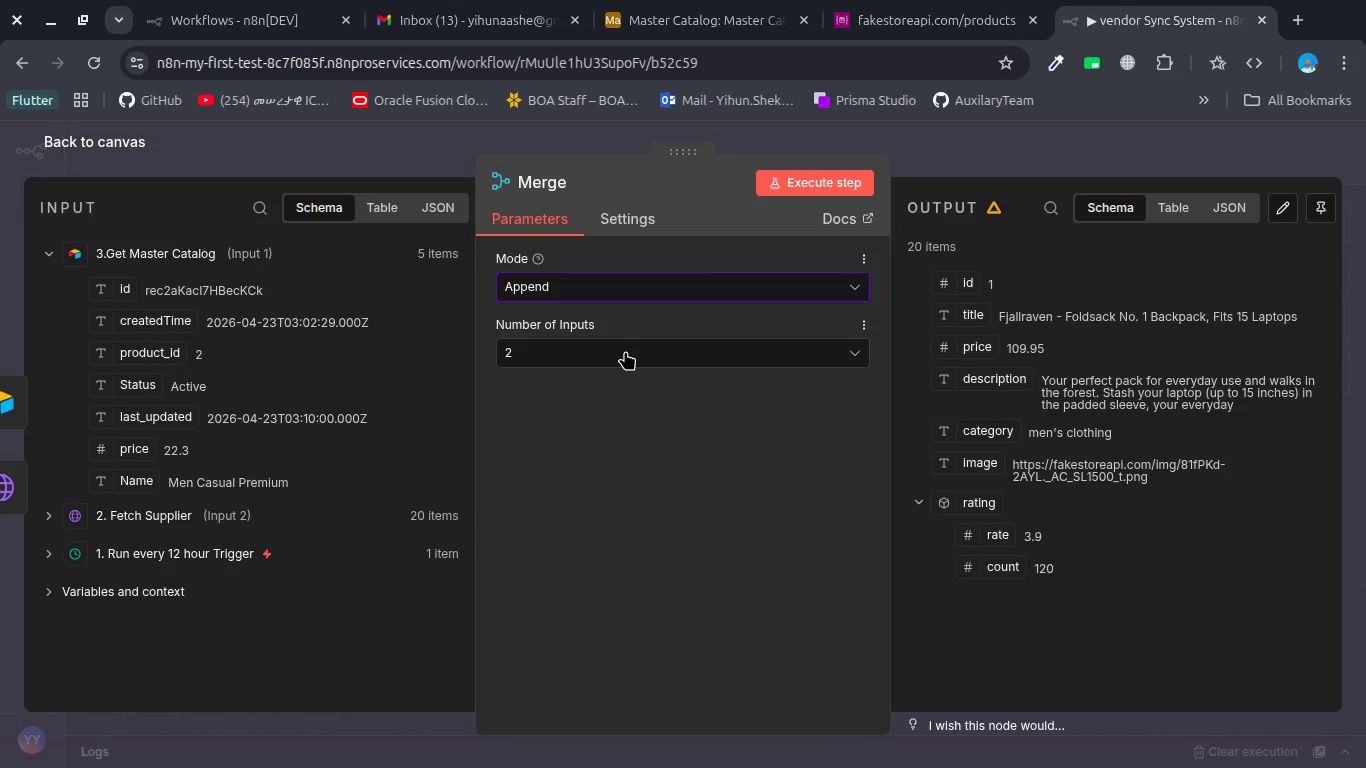 
left_click([668, 279])
 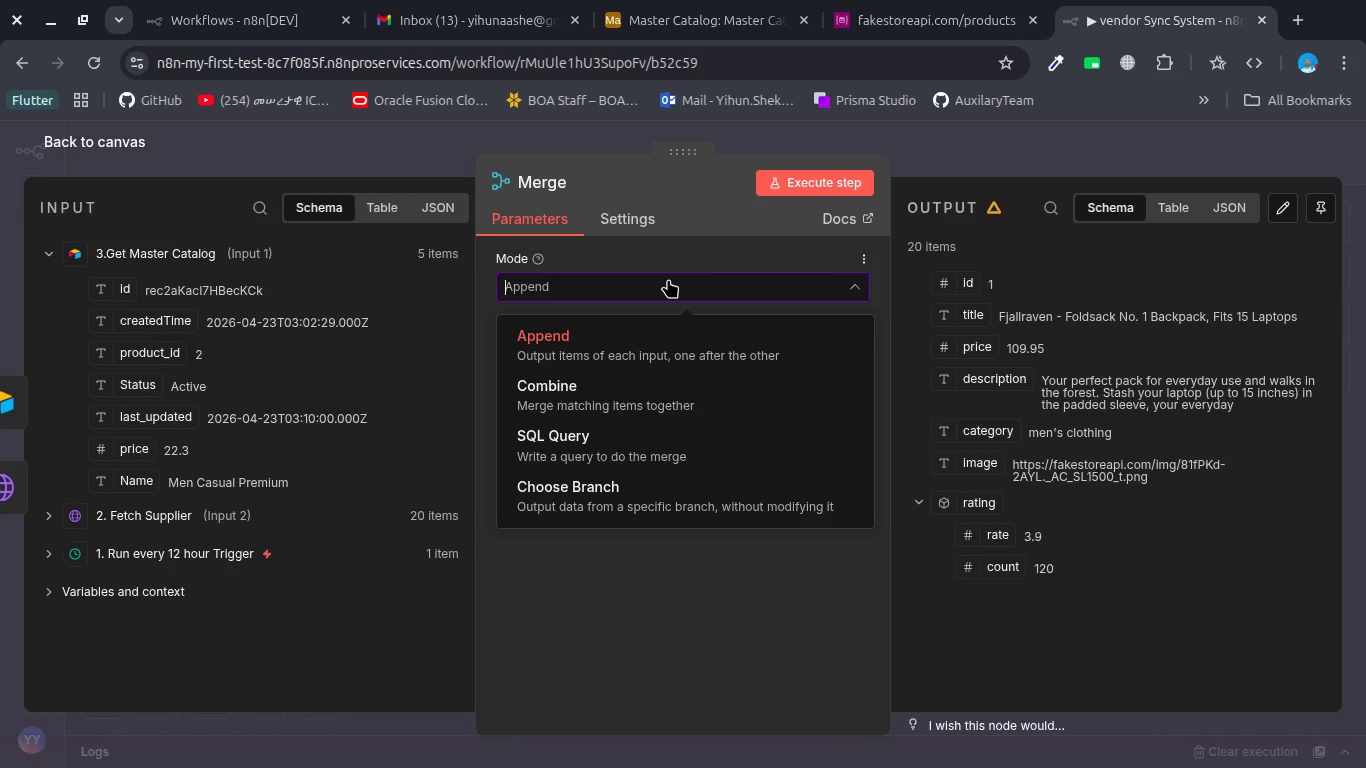 
wait(27.16)
 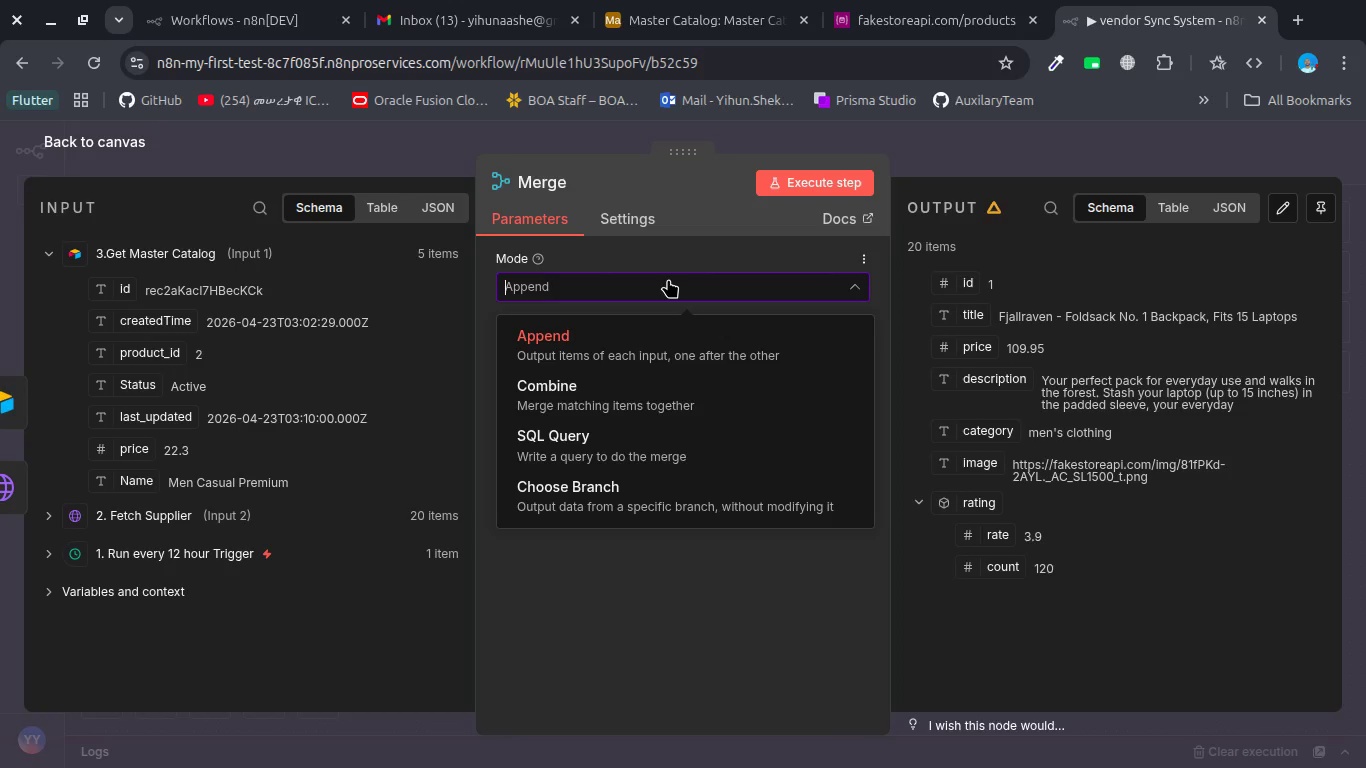 
left_click([523, 177])
 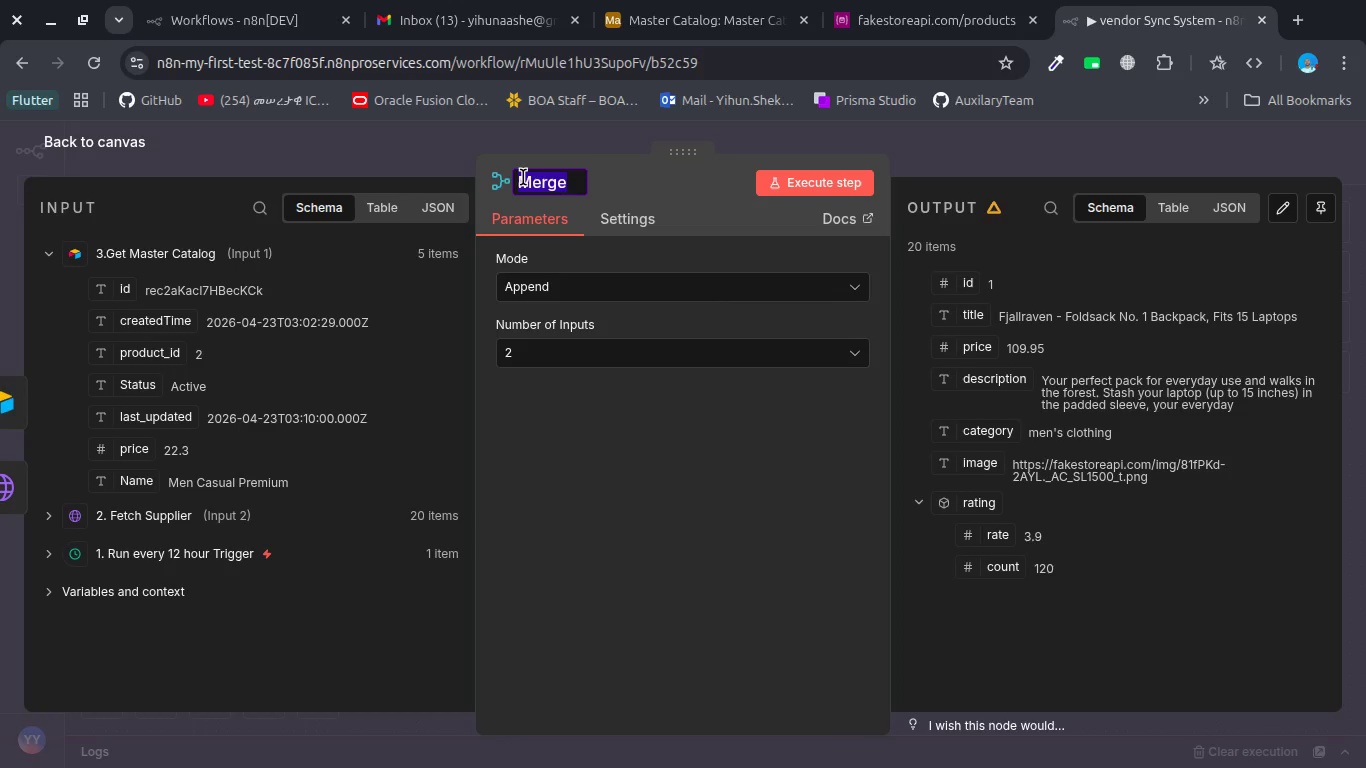 
wait(5.02)
 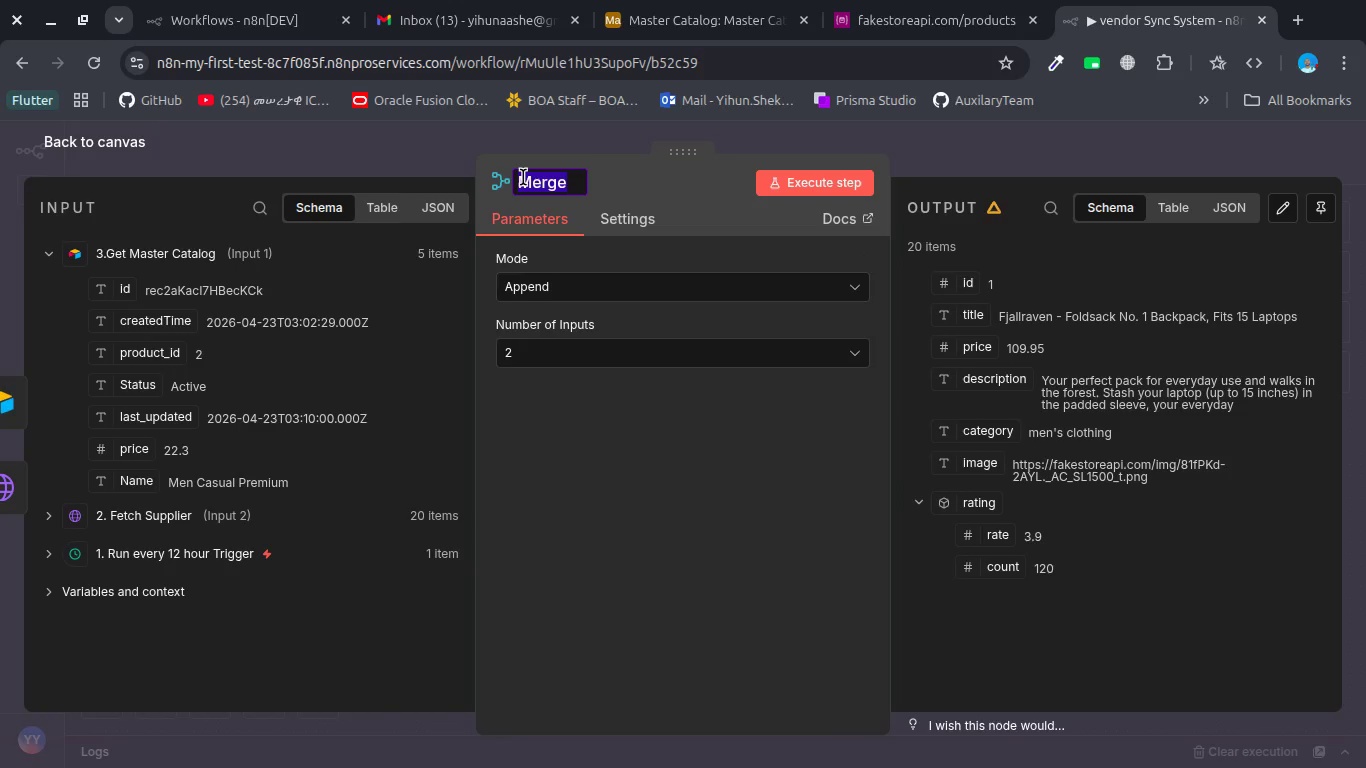 
key(ArrowRight)
 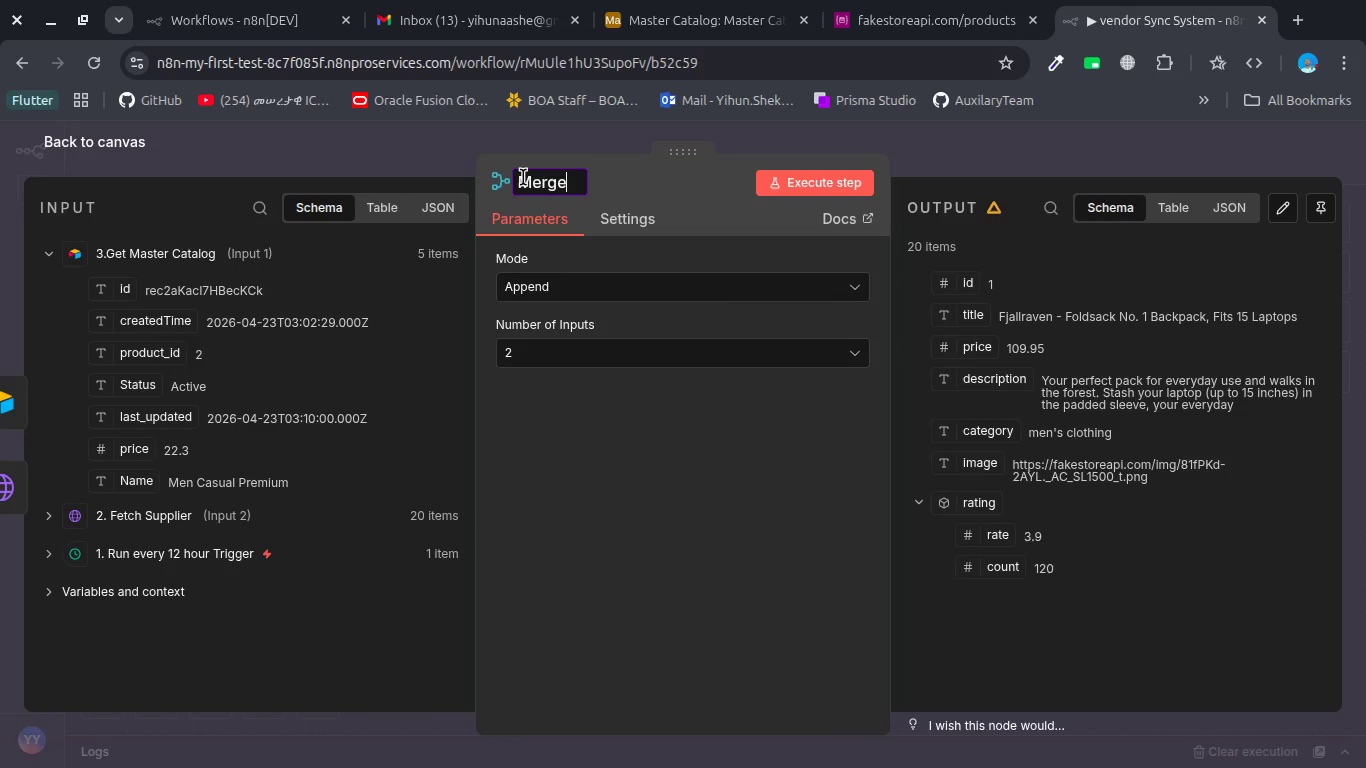 
key(Space)
 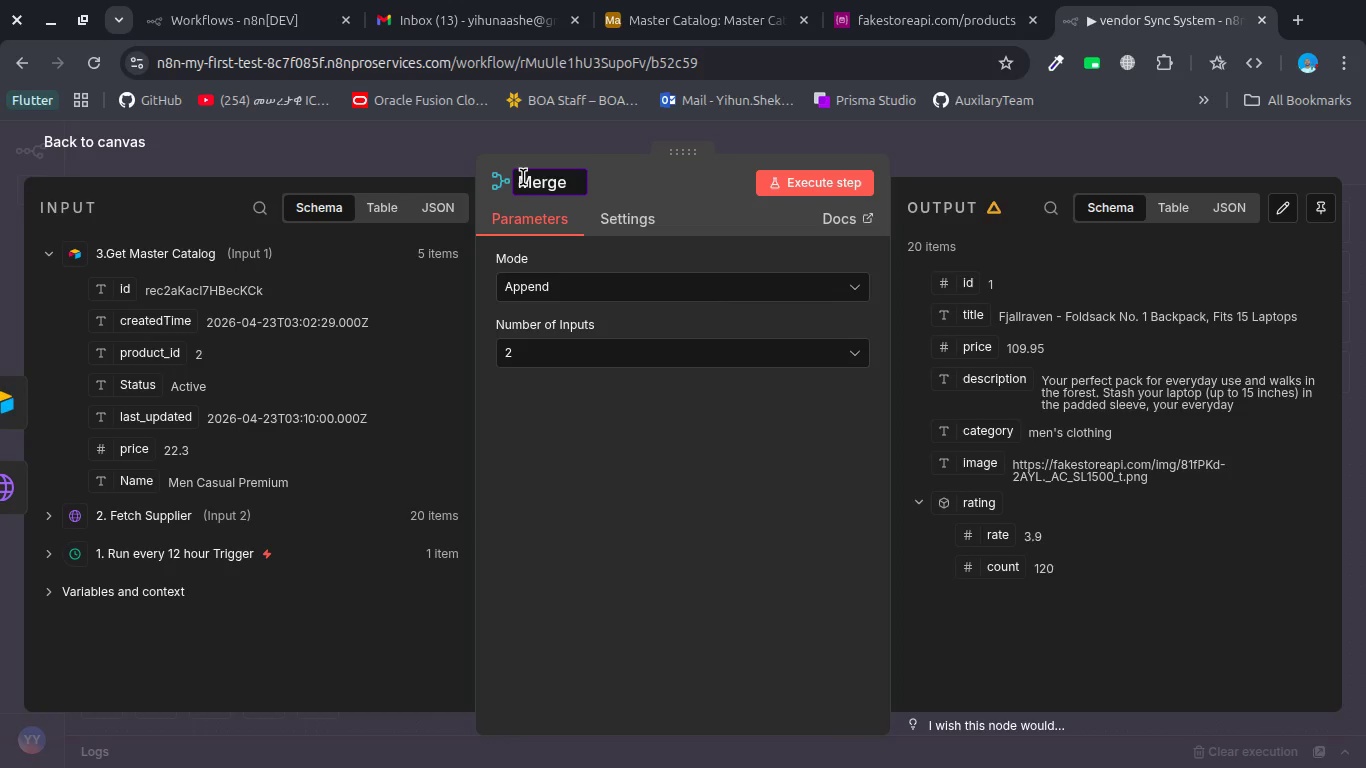 
wait(7.67)
 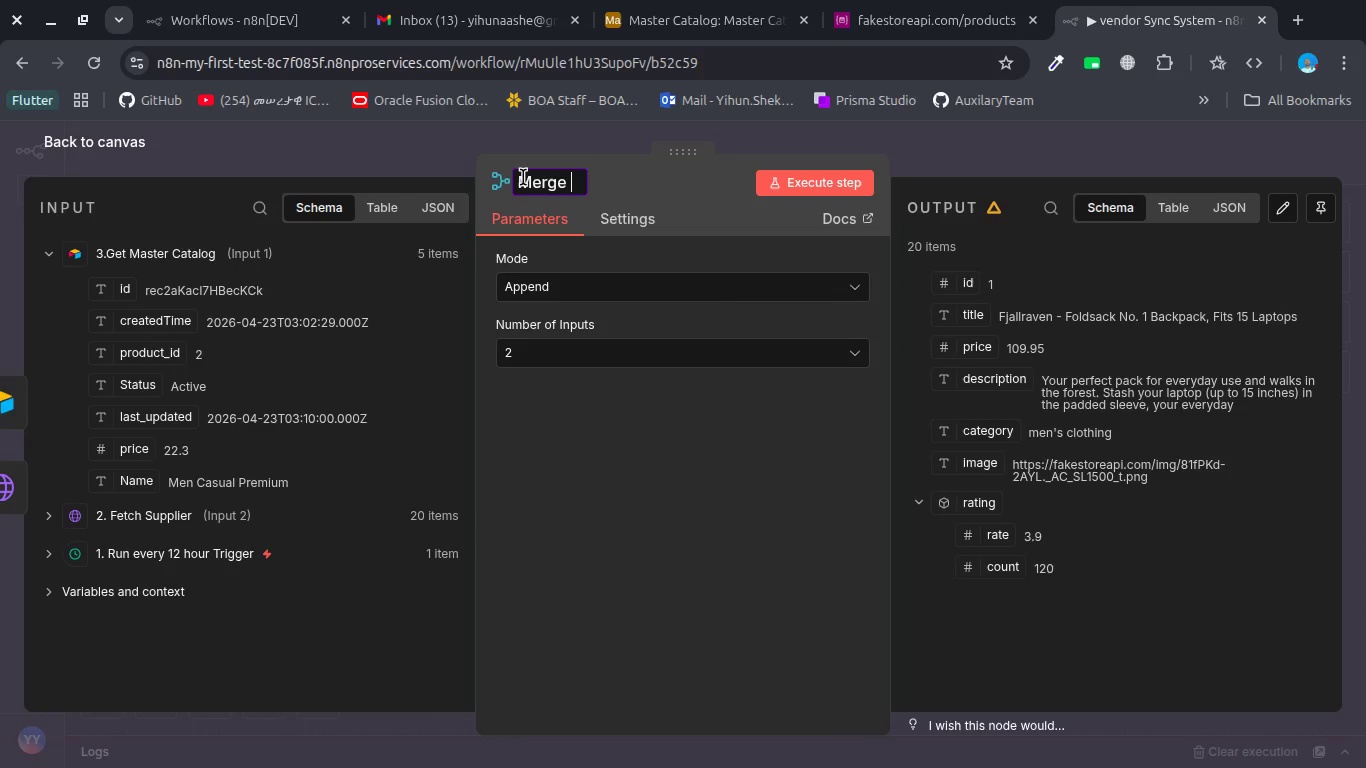 
key(Backspace)
key(Backspace)
key(Backspace)
key(Backspace)
key(Backspace)
key(Backspace)
key(Backspace)
type(Combine the api resi)
key(Backspace)
type(ult nad airtable )
 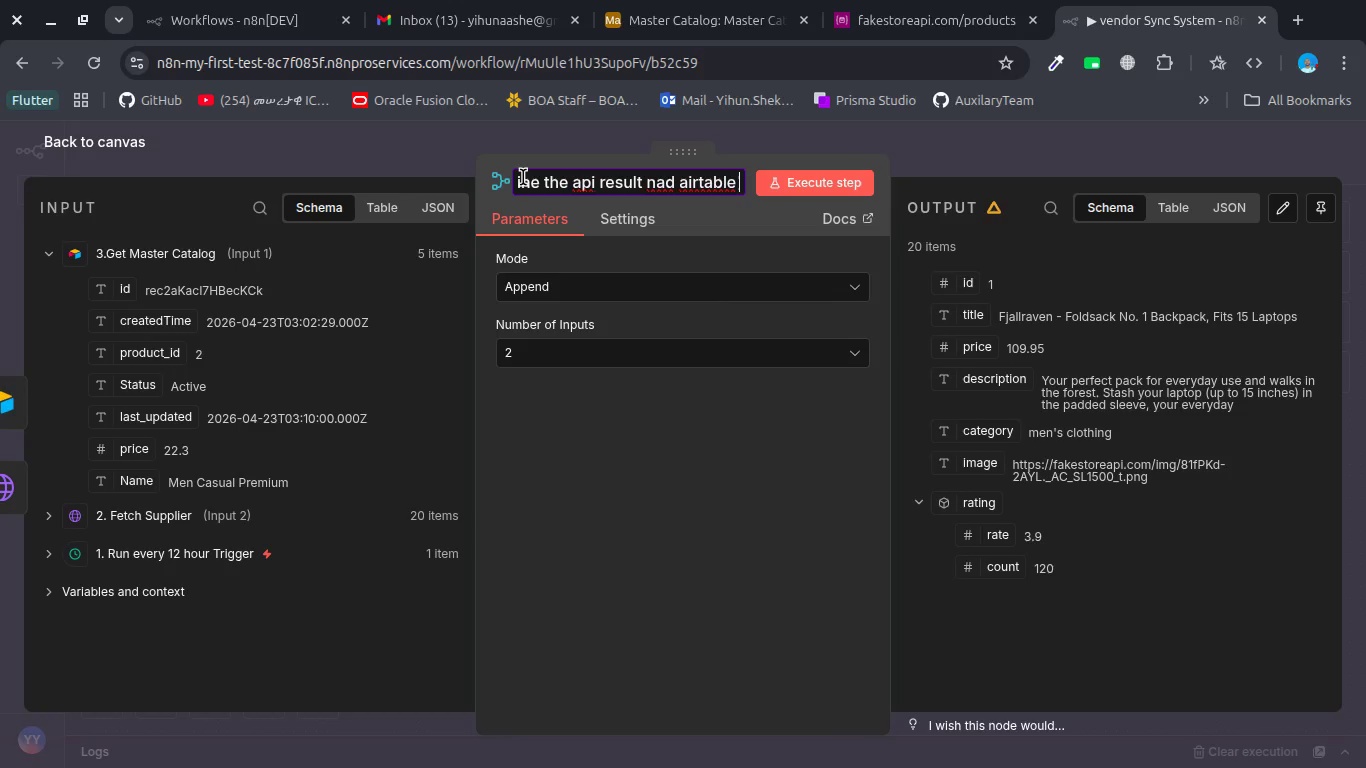 
key(Control+Backspace)
 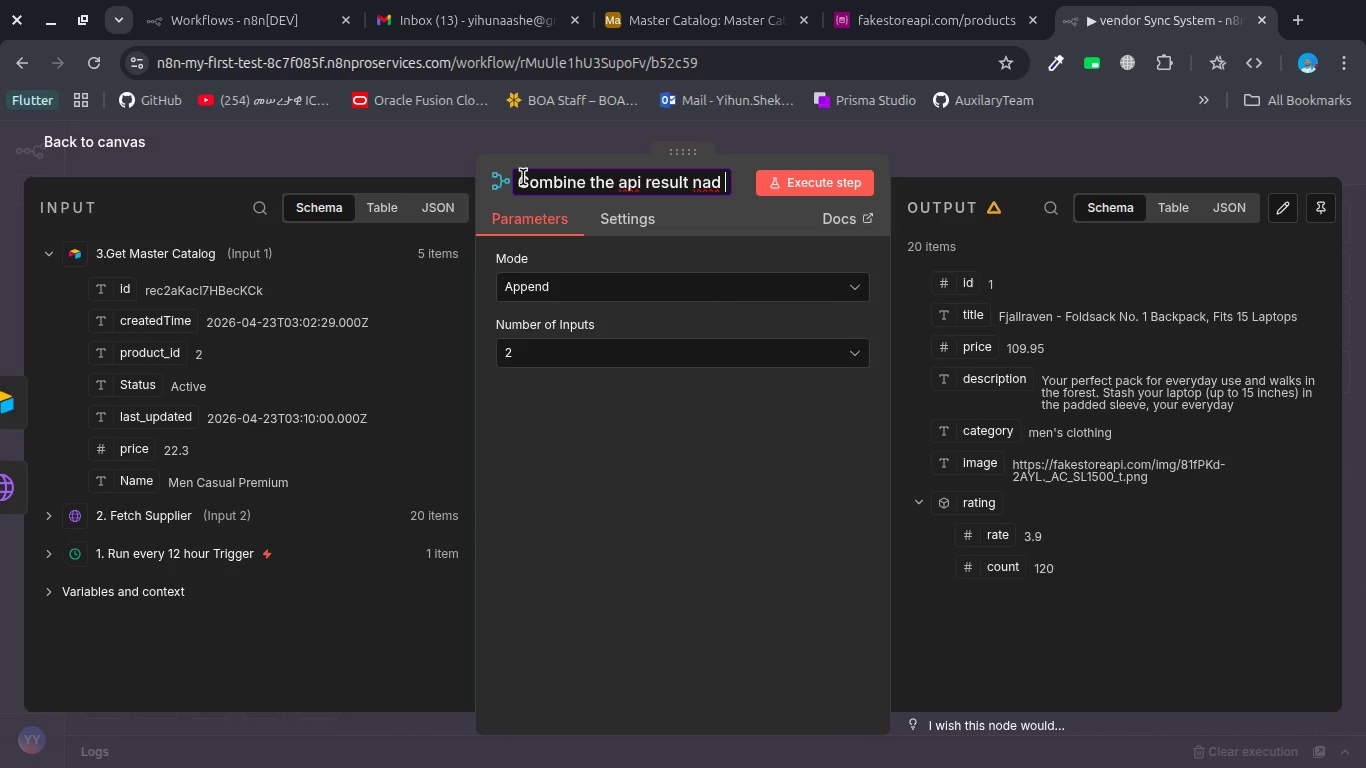 
key(Control+Backspace)
 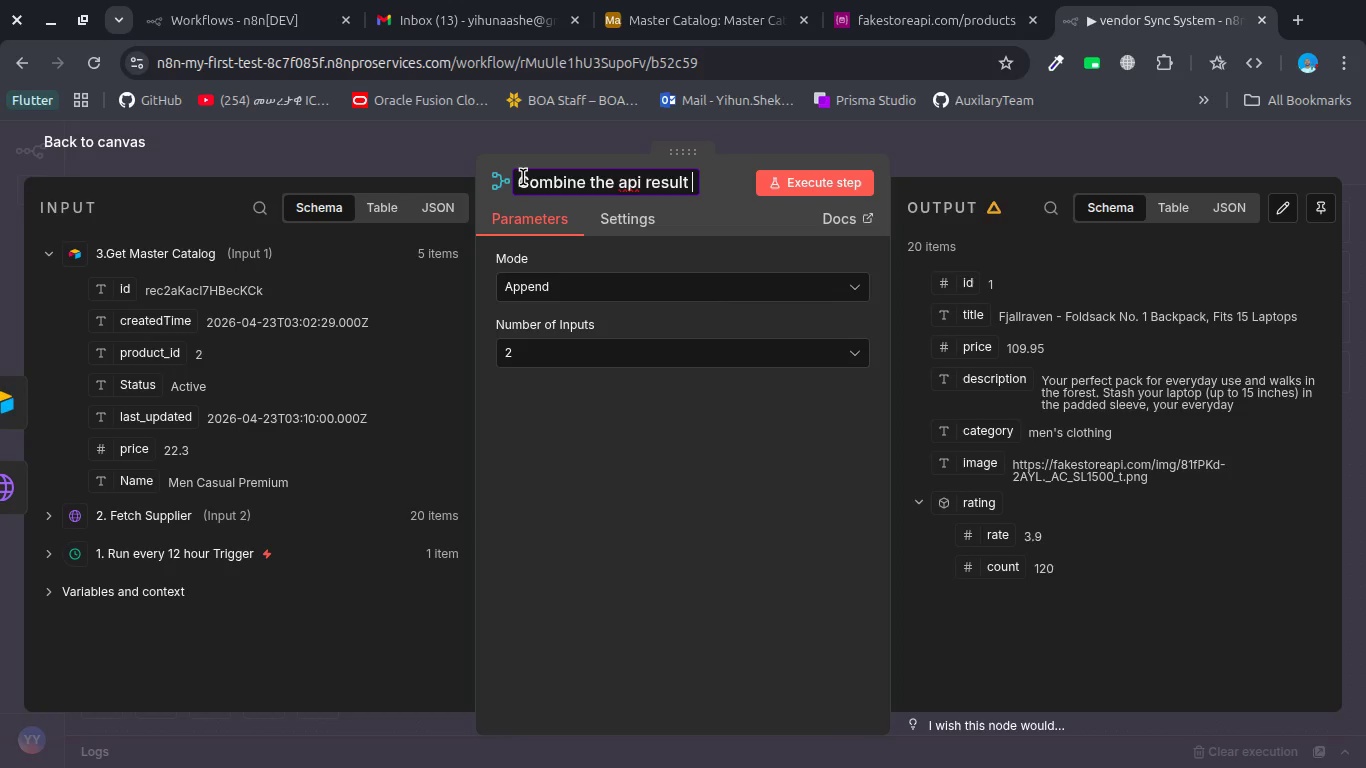 
key(Control+Backspace)
 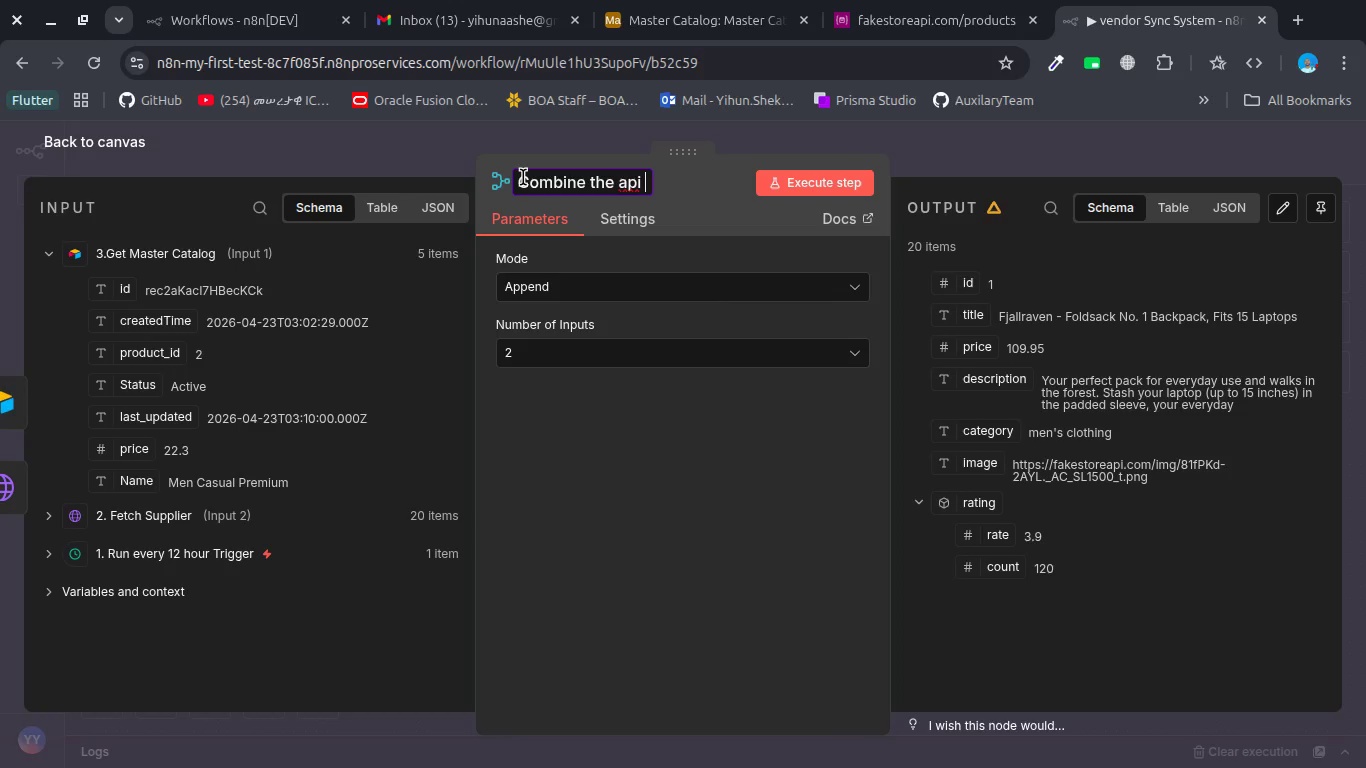 
type(result and au)
key(Backspace)
type(itable data)
 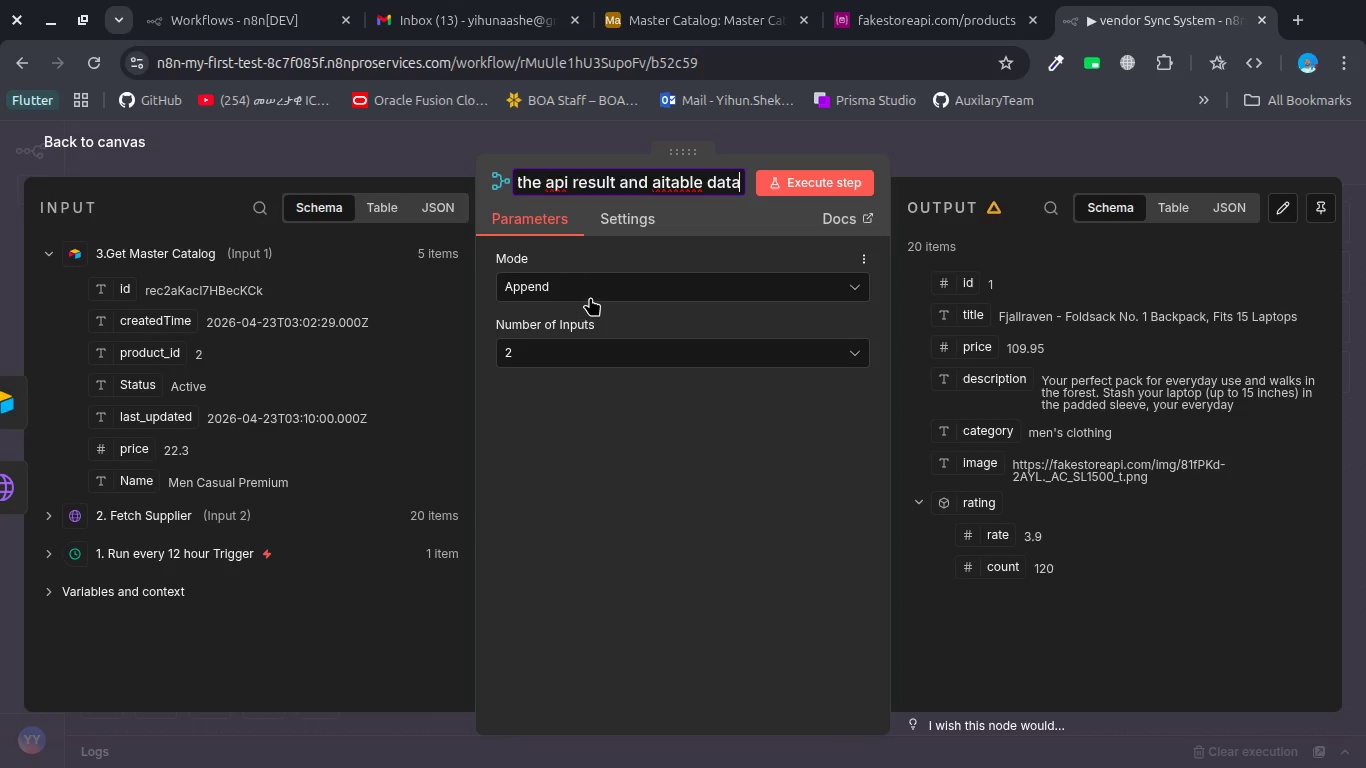 
left_click([590, 294])
 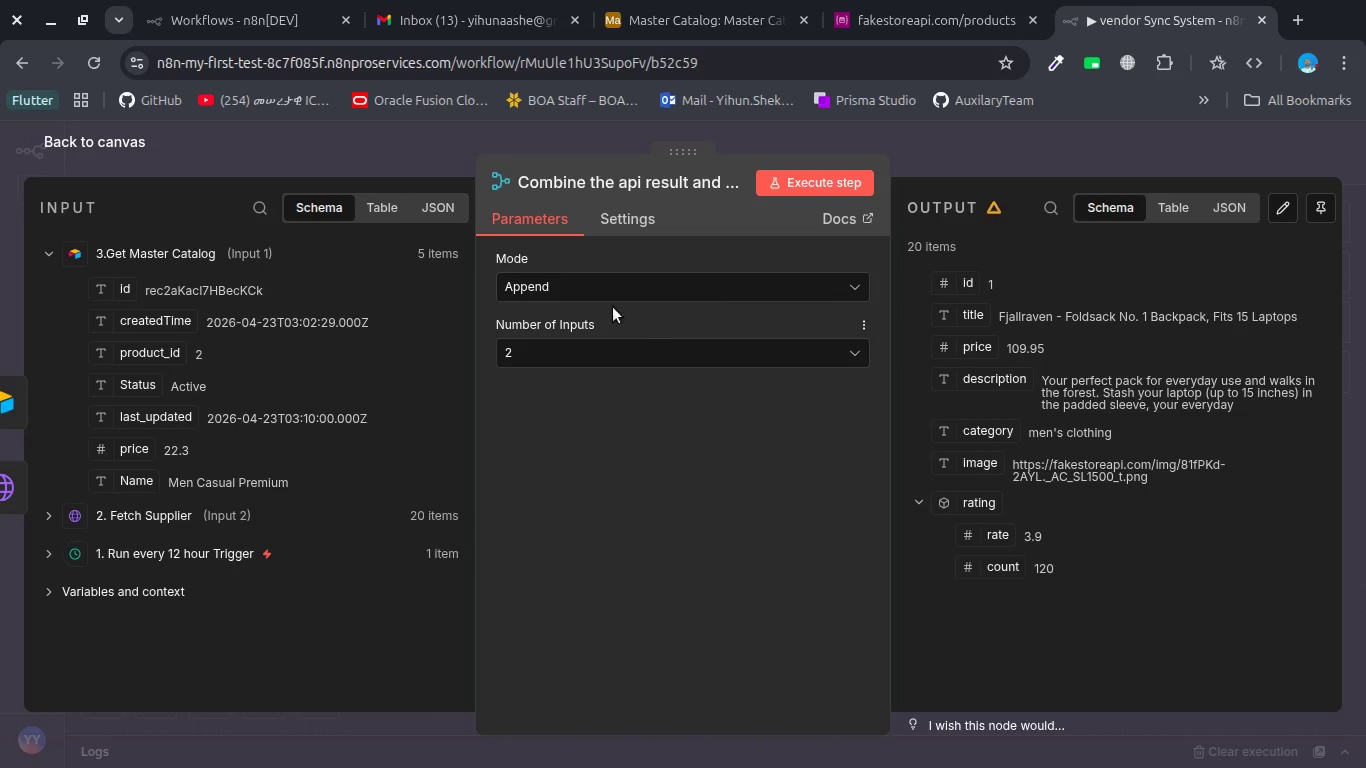 
left_click([607, 292])
 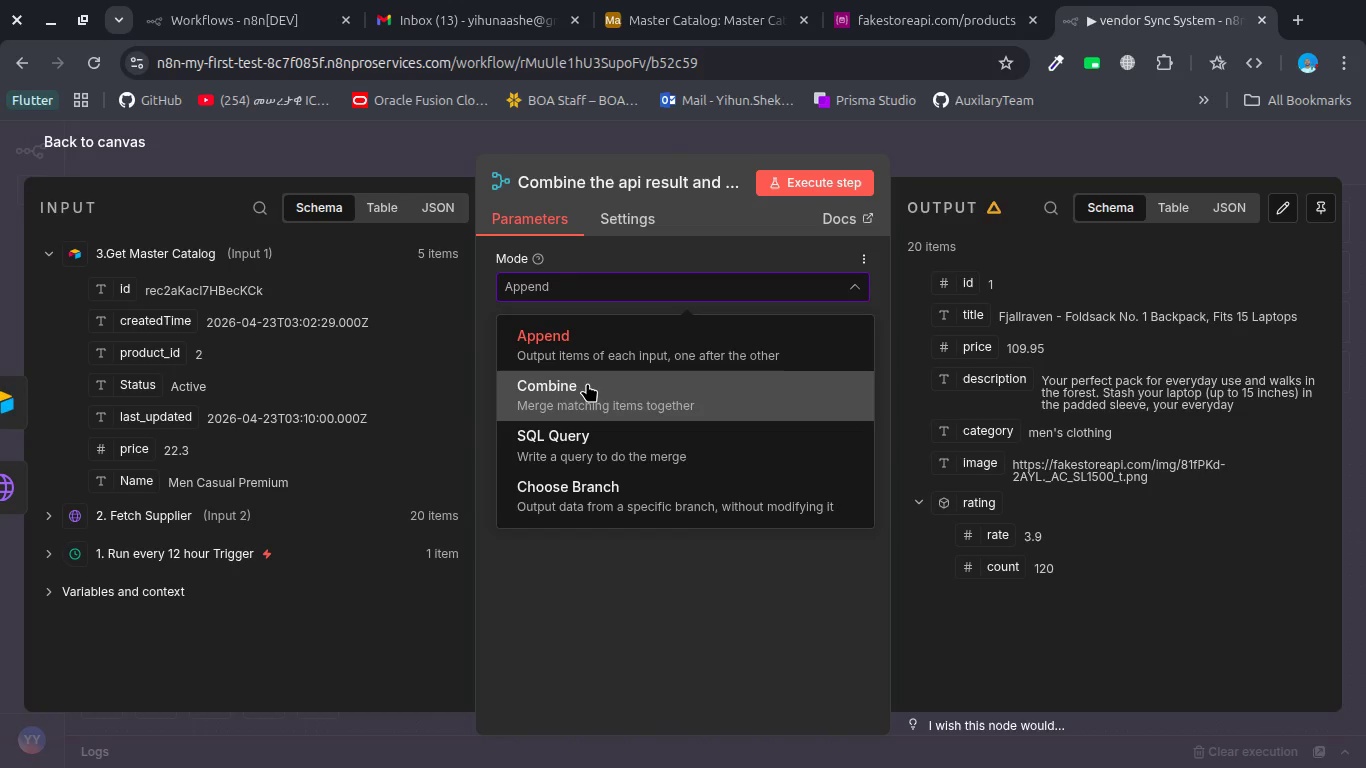 
left_click([587, 385])
 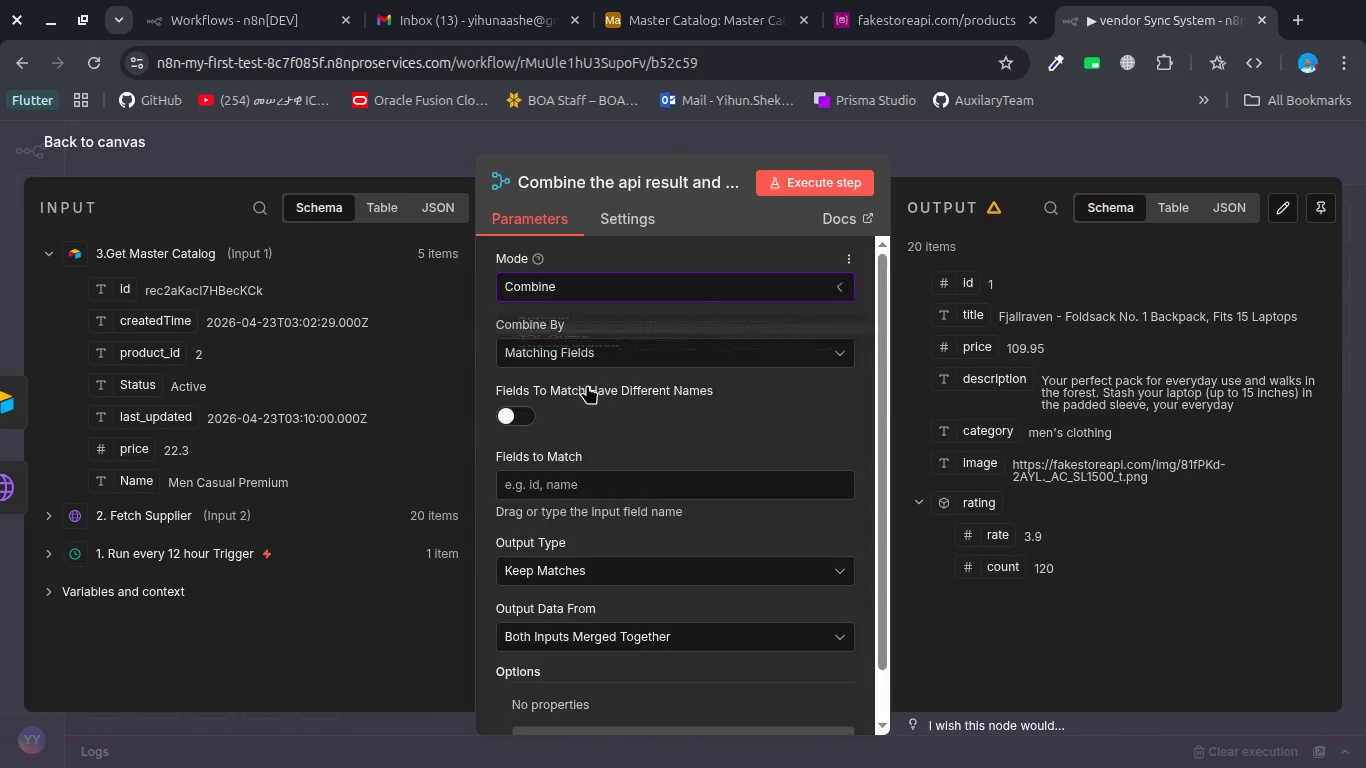 
left_click([587, 385])
 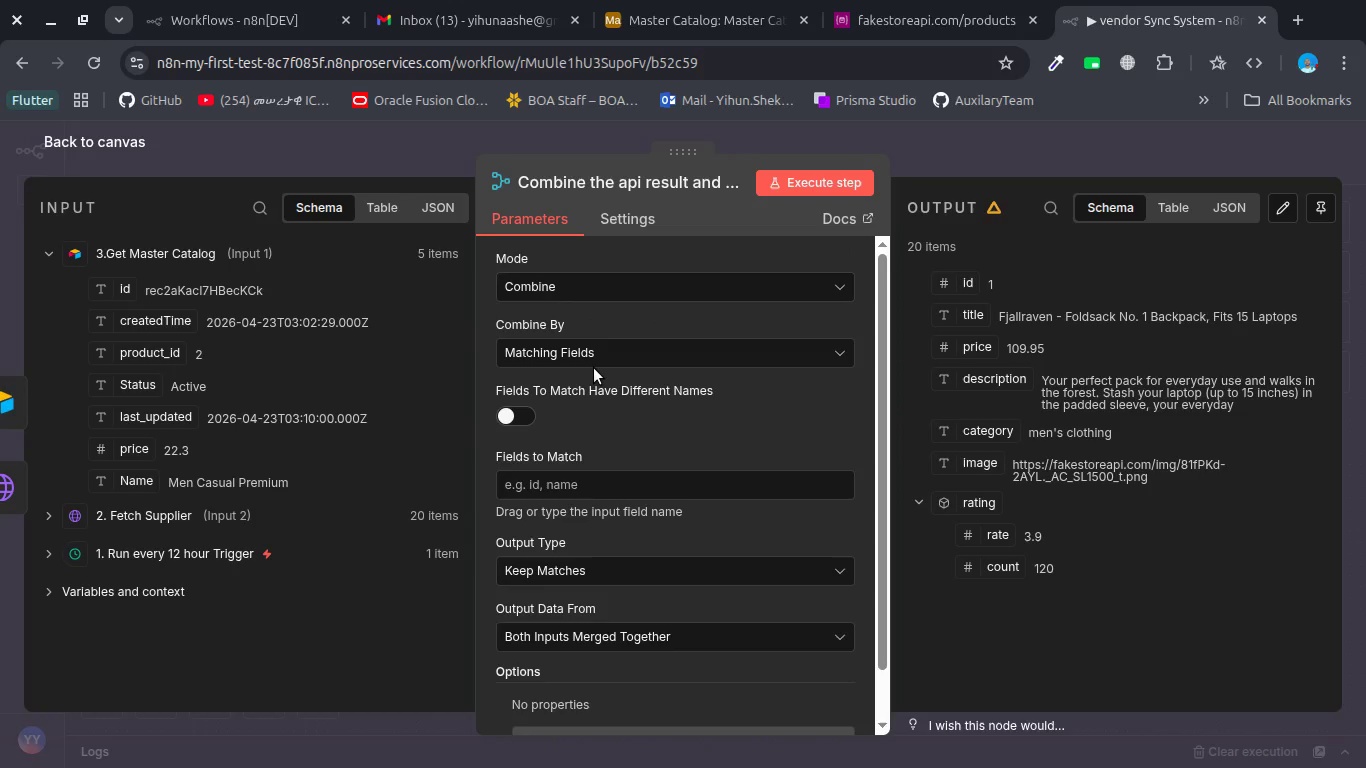 
left_click([599, 360])
 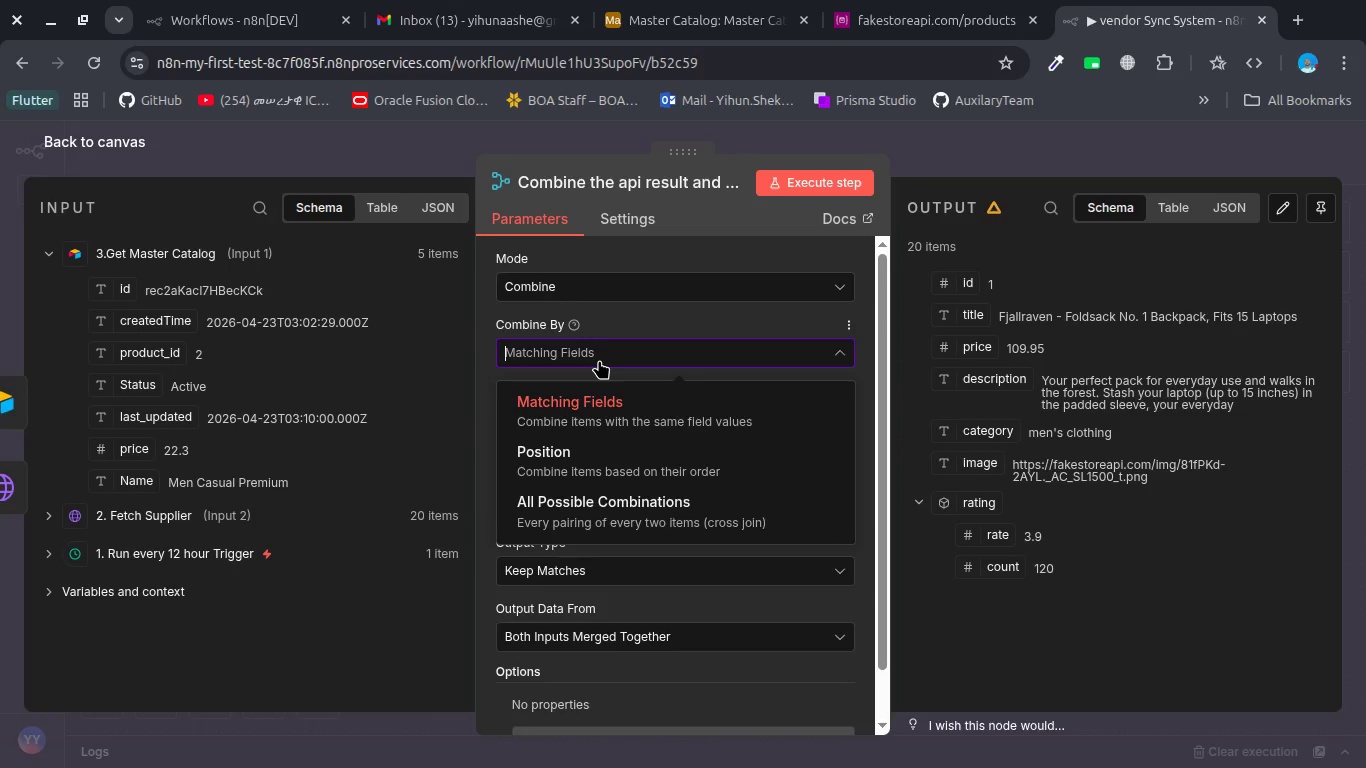 
key(CapsLock)
 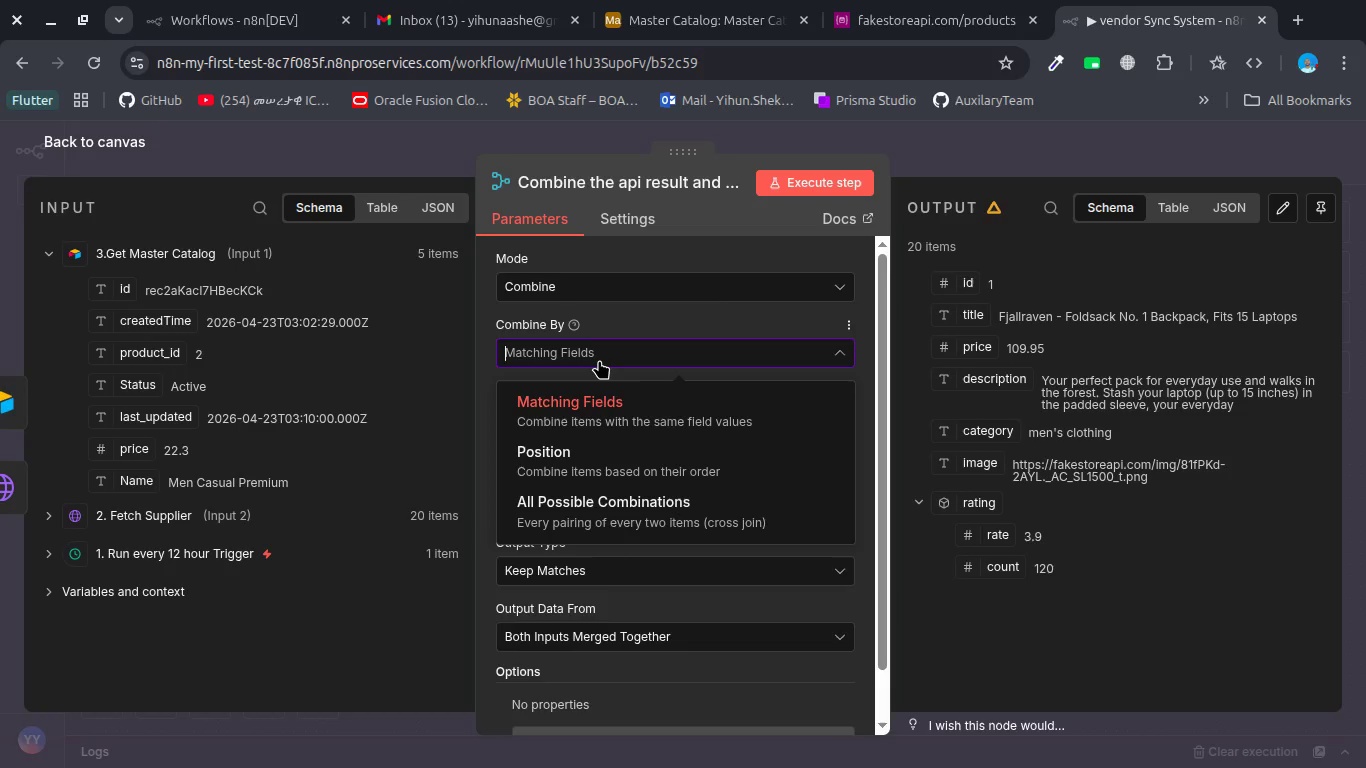 
wait(18.86)
 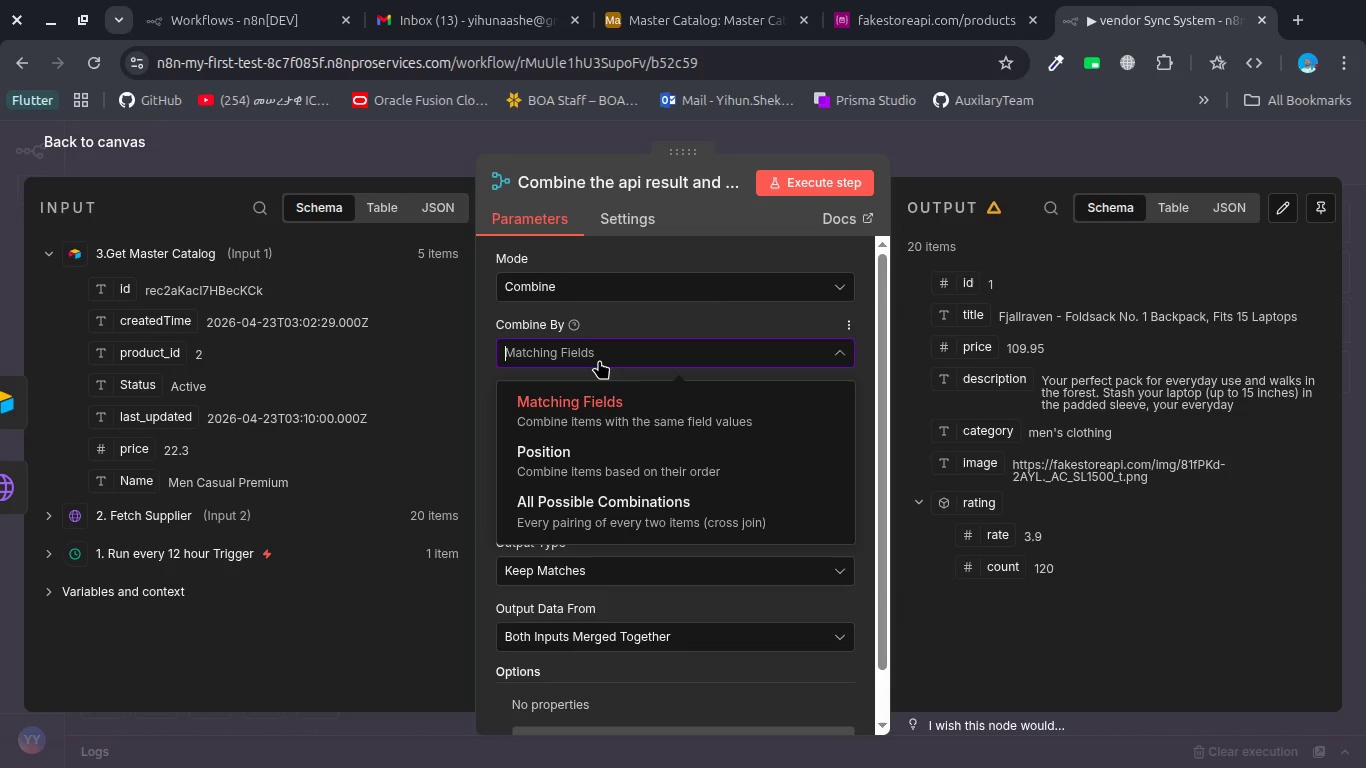 
left_click([476, 593])
 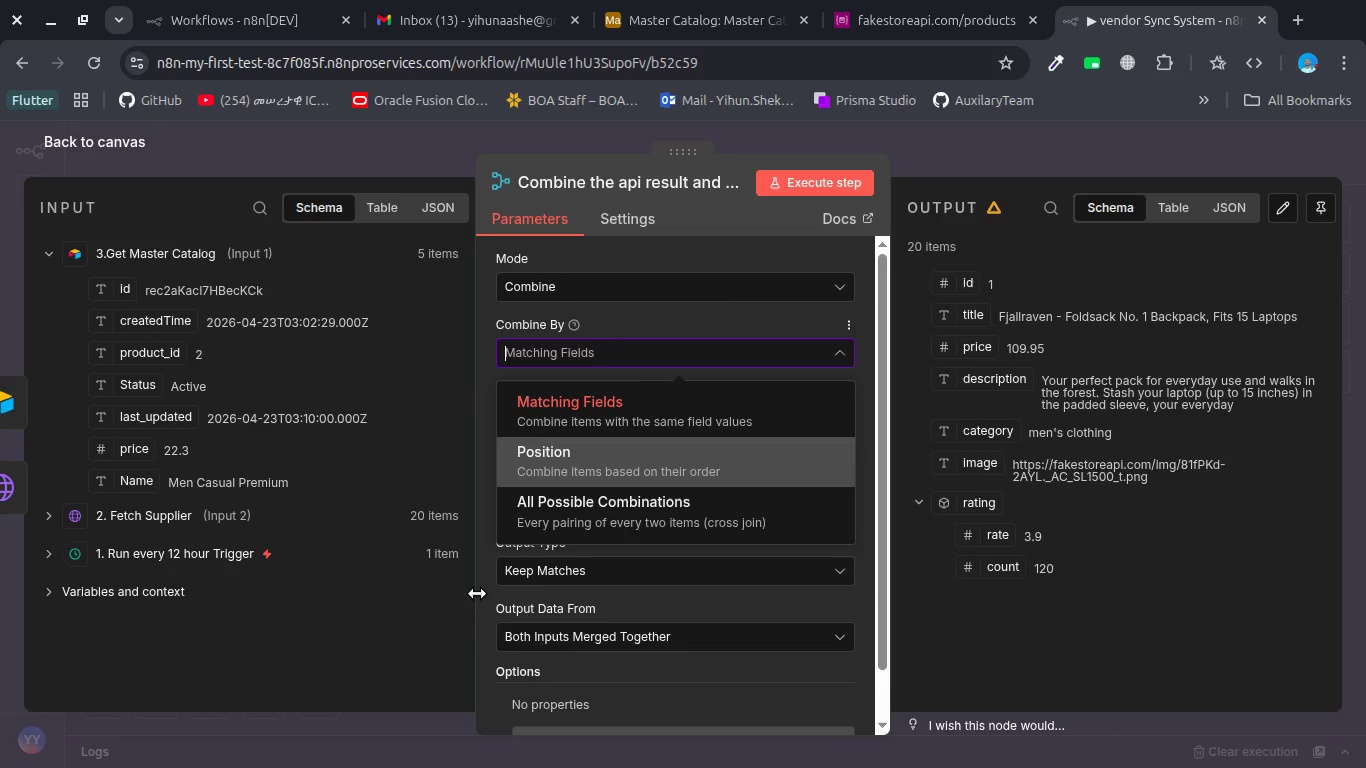 
left_click_drag(start_coordinate=[476, 593], to_coordinate=[491, 603])
 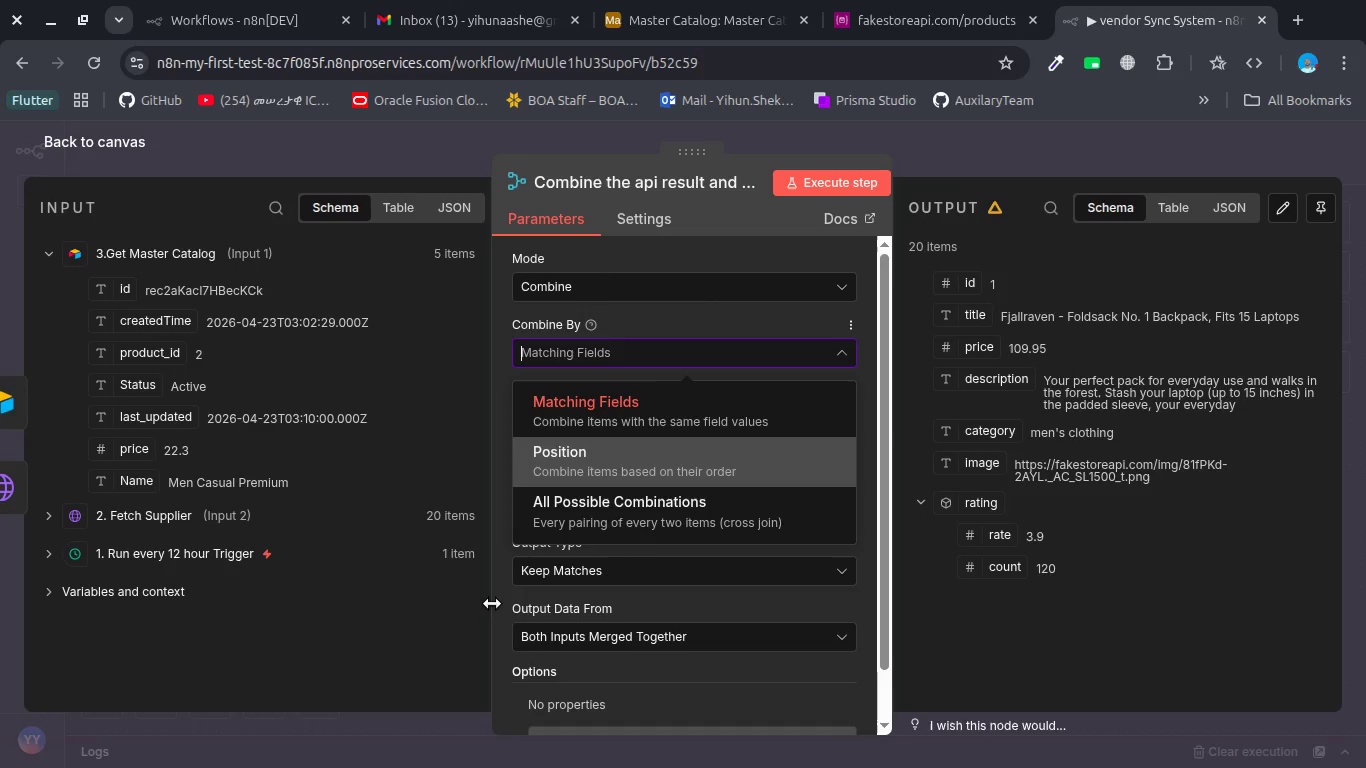 
left_click_drag(start_coordinate=[491, 603], to_coordinate=[416, 604])
 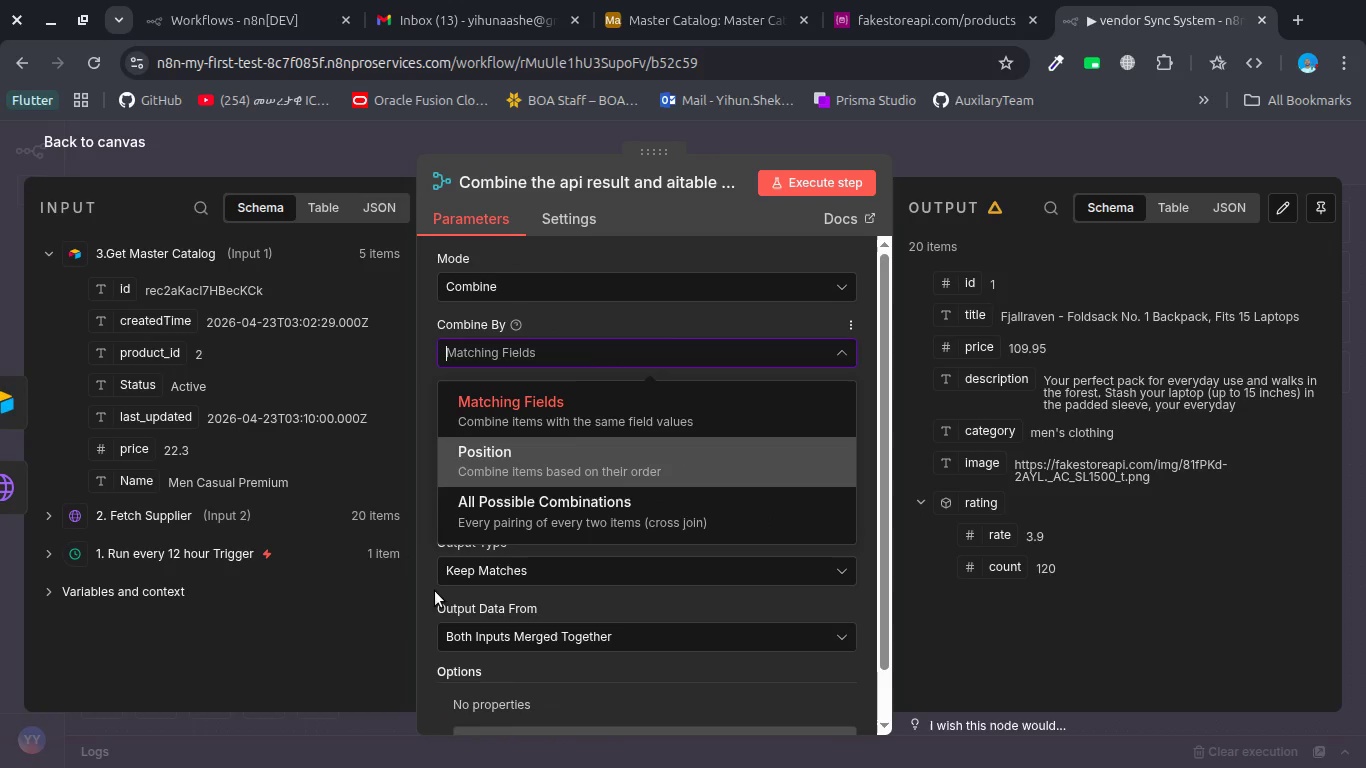 
left_click([435, 591])
 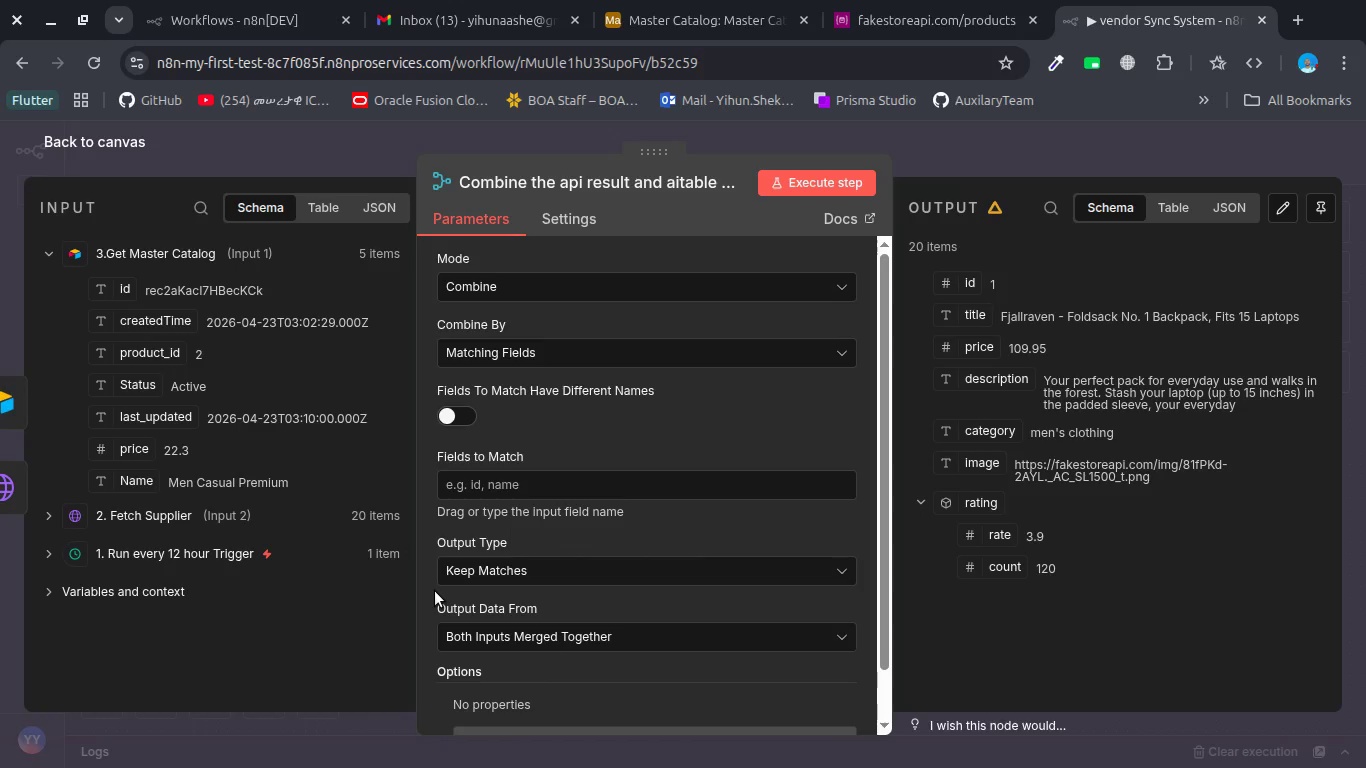 
wait(17.95)
 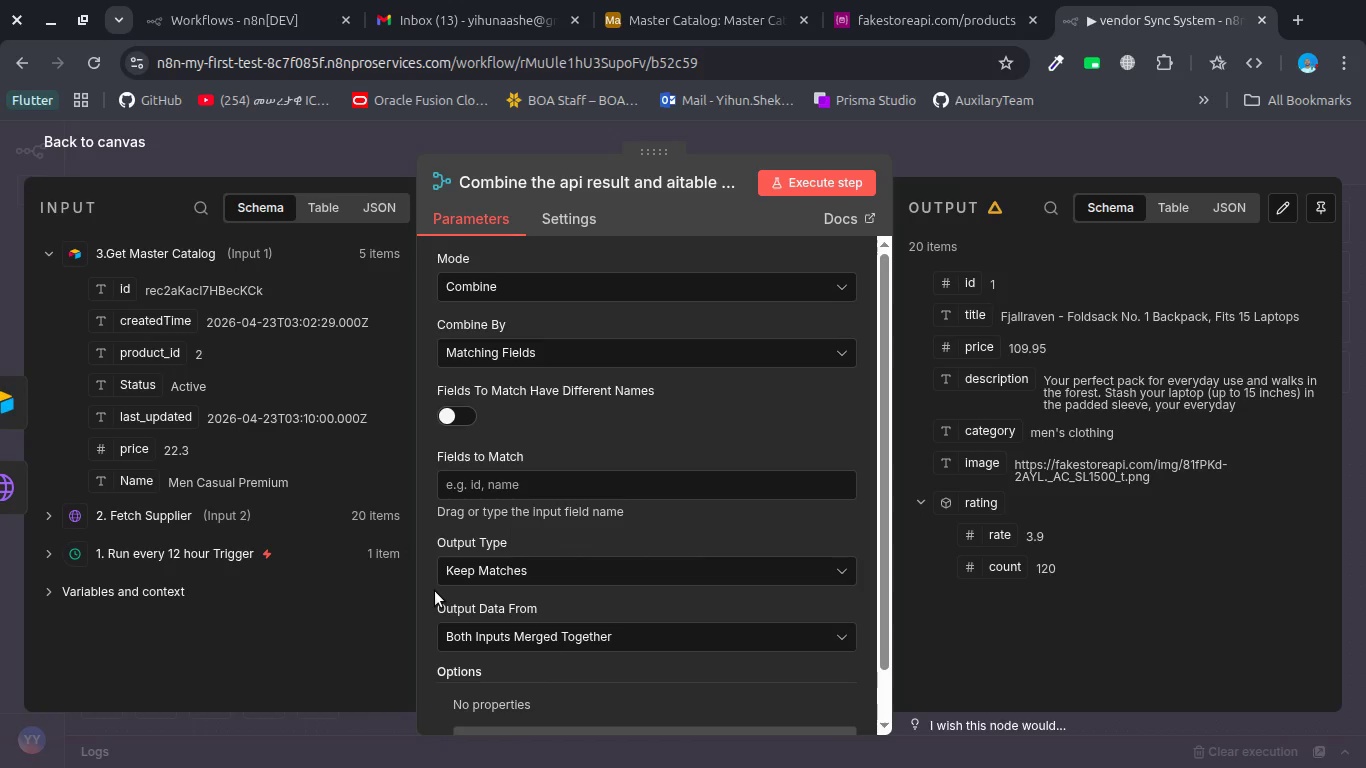 
left_click([627, 290])
 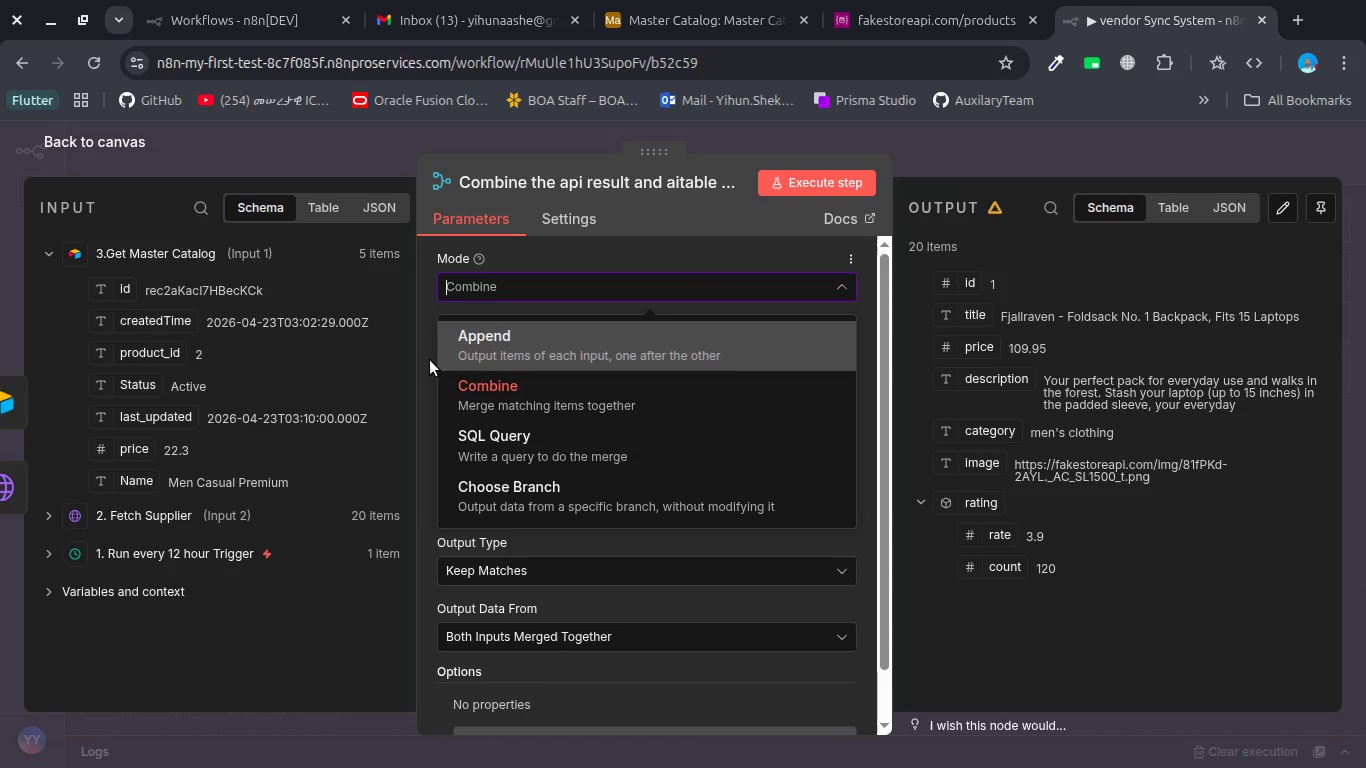 
wait(17.06)
 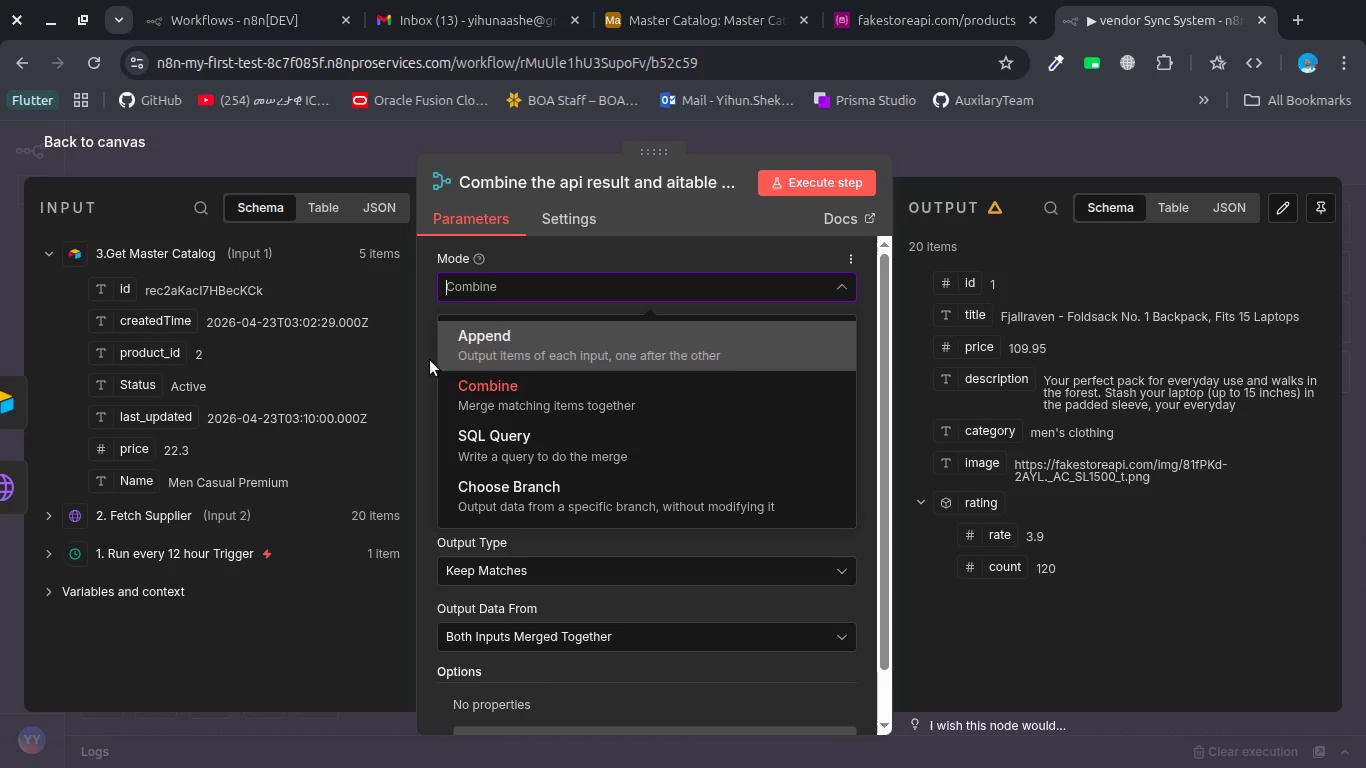 
double_click([430, 360])
 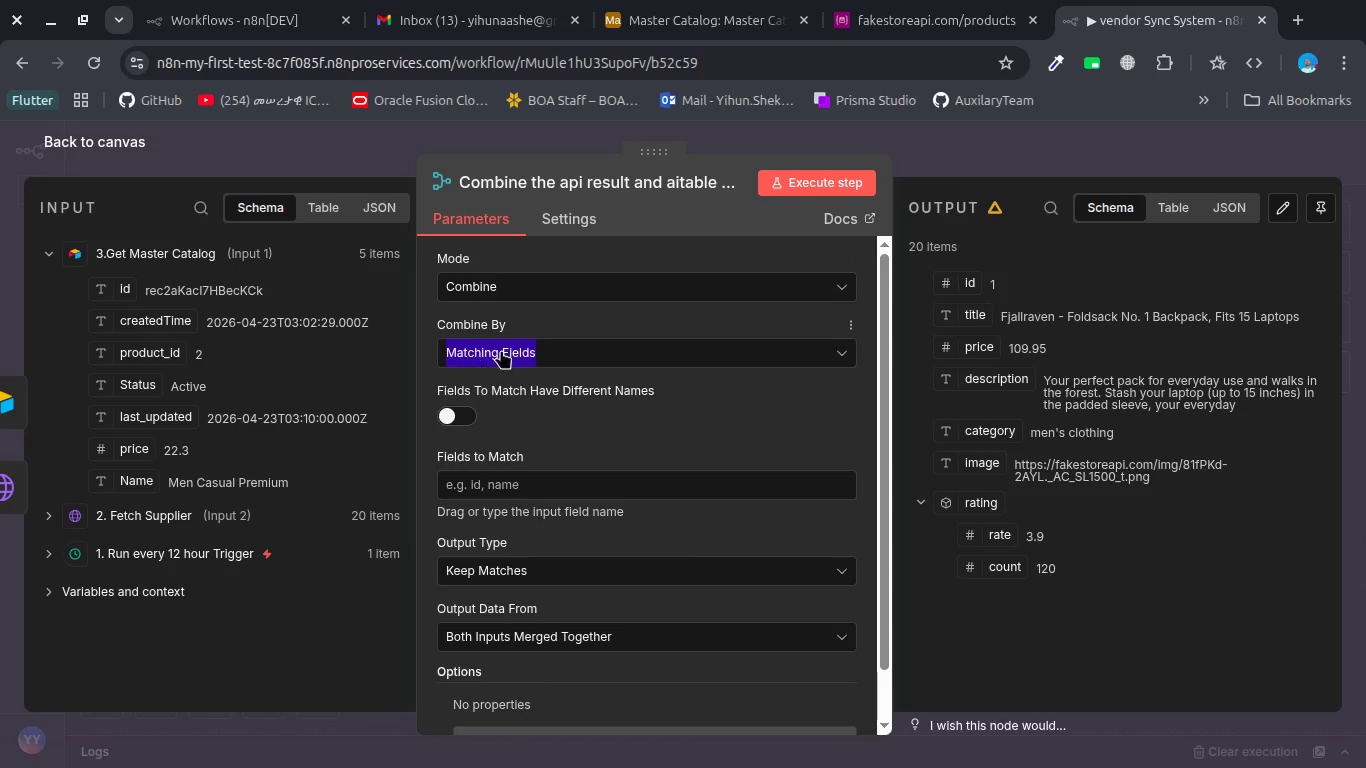 
left_click([522, 349])
 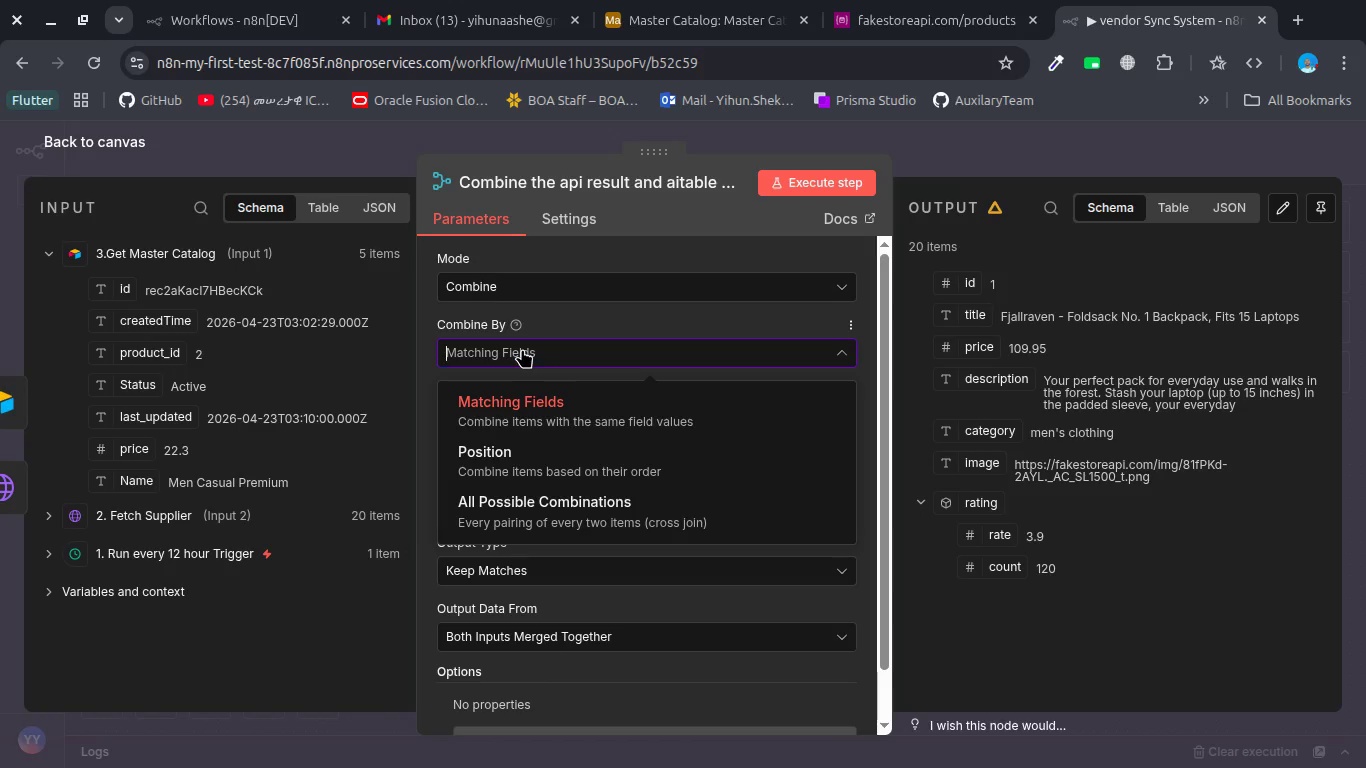 
wait(91.59)
 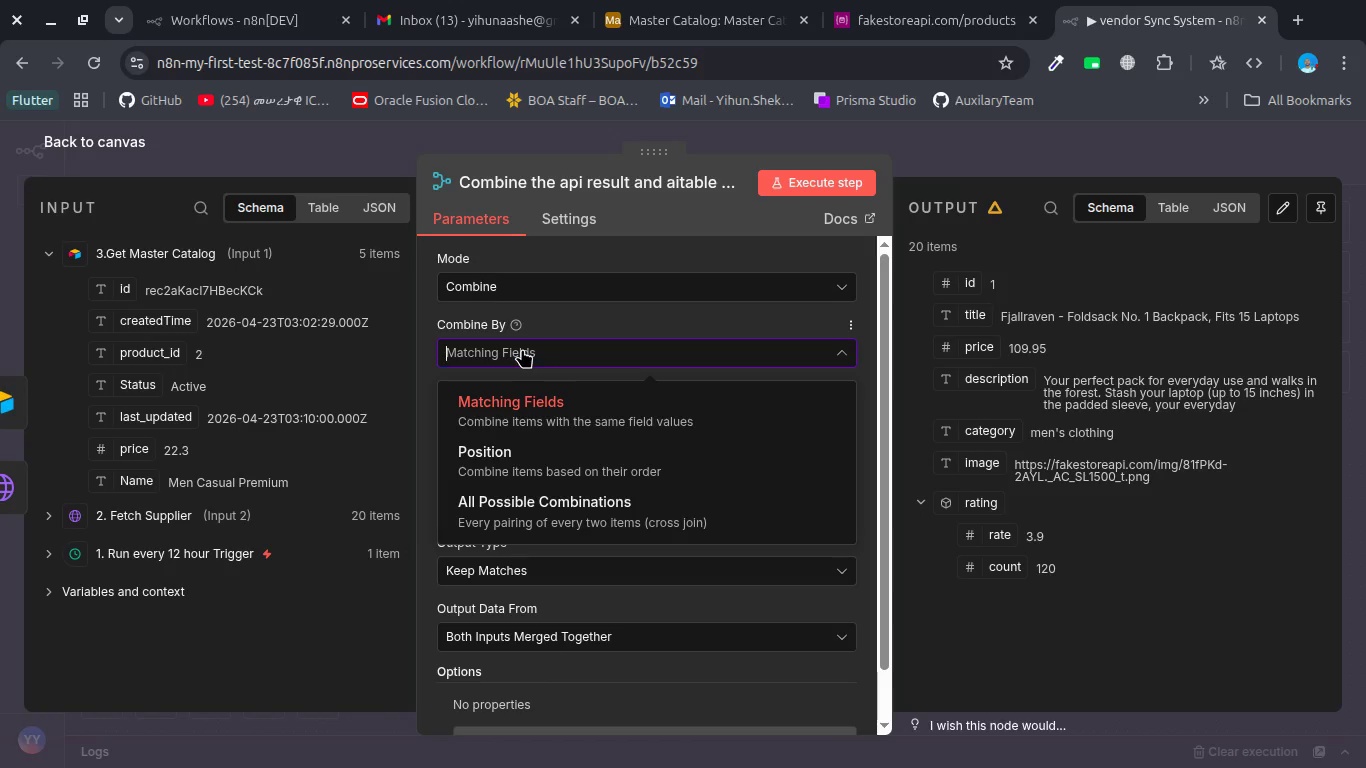 
left_click([419, 397])
 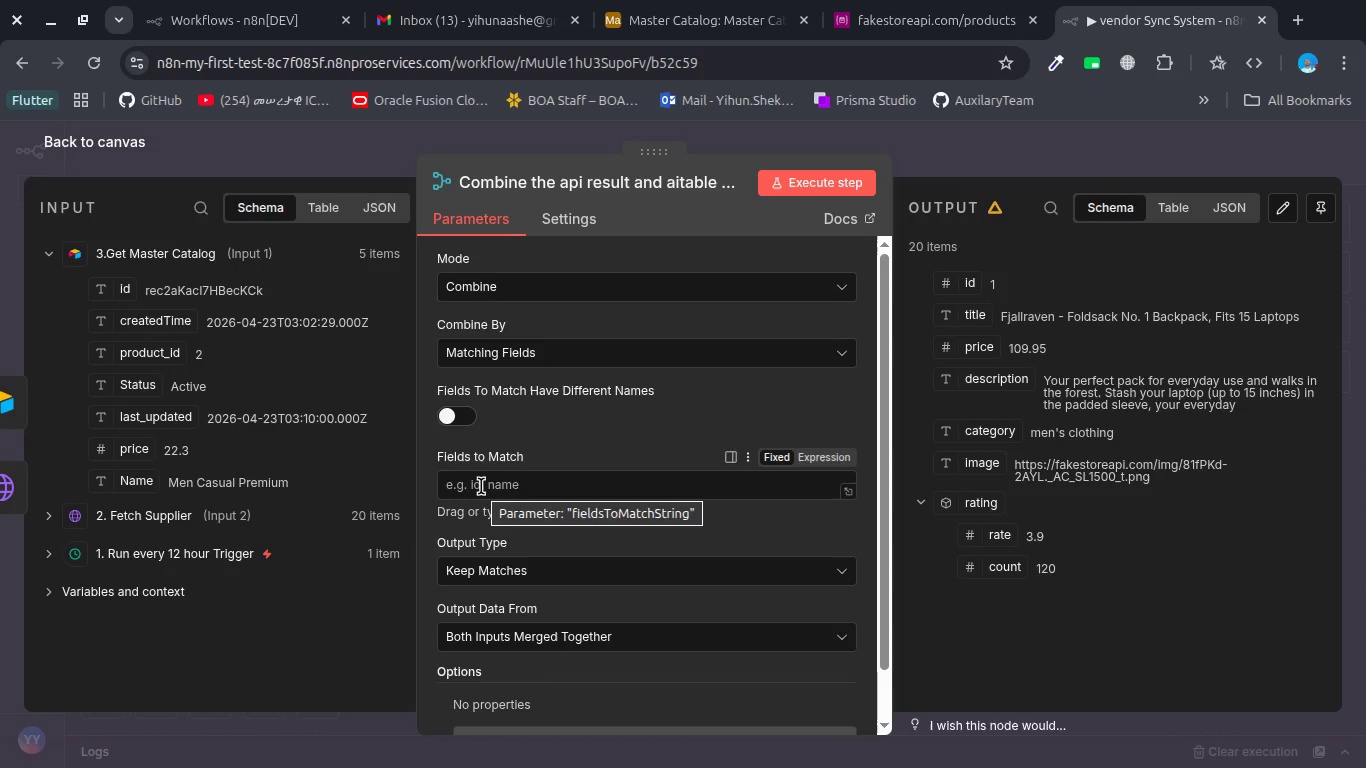 
wait(34.88)
 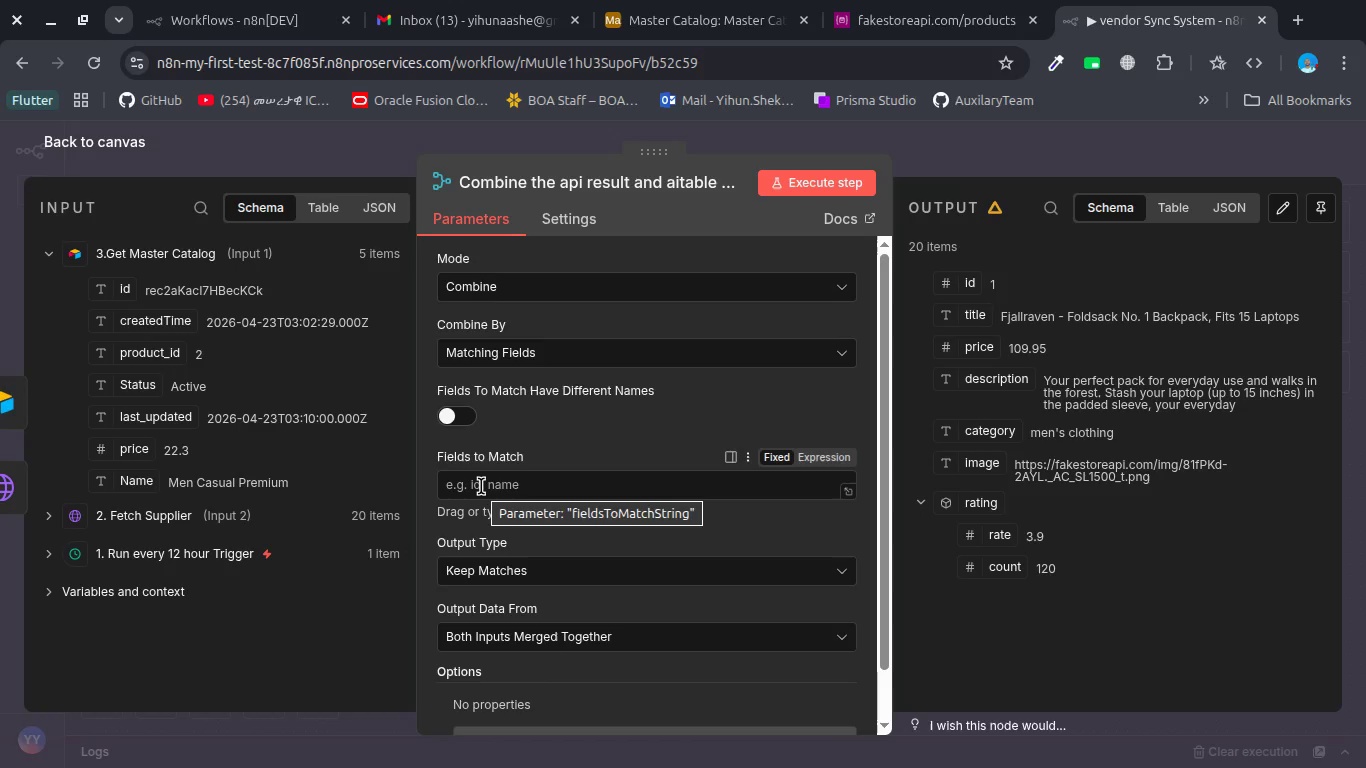 
left_click([539, 574])
 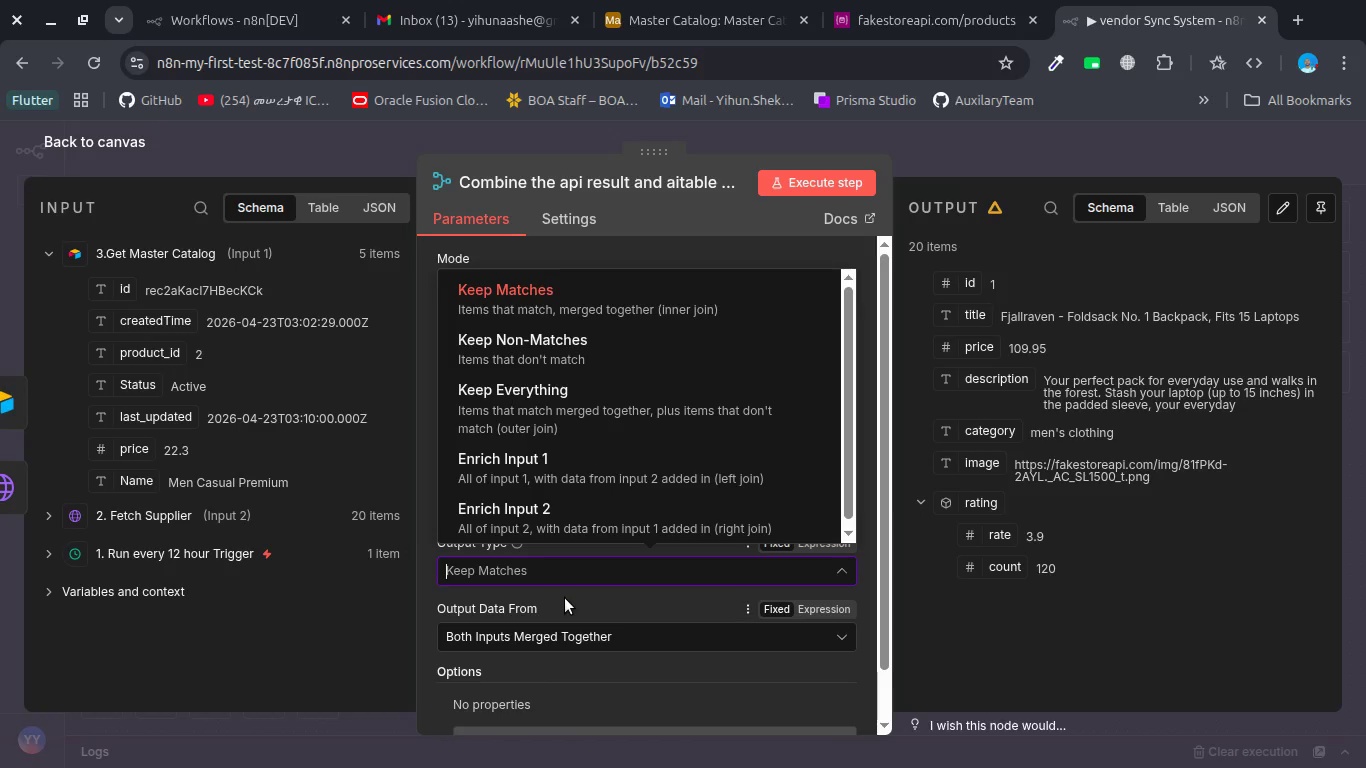 
wait(25.65)
 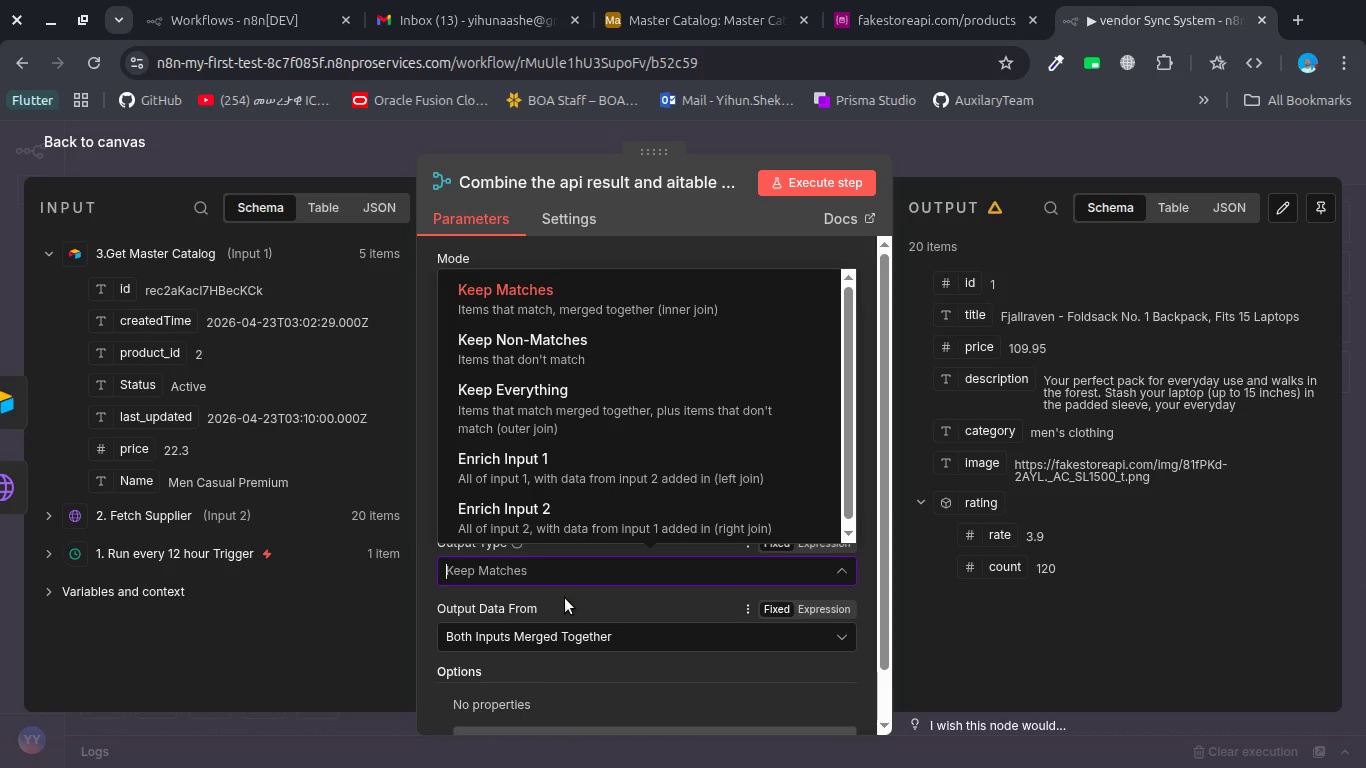 
scroll: coordinate [534, 600], scroll_direction: down, amount: 5.0
 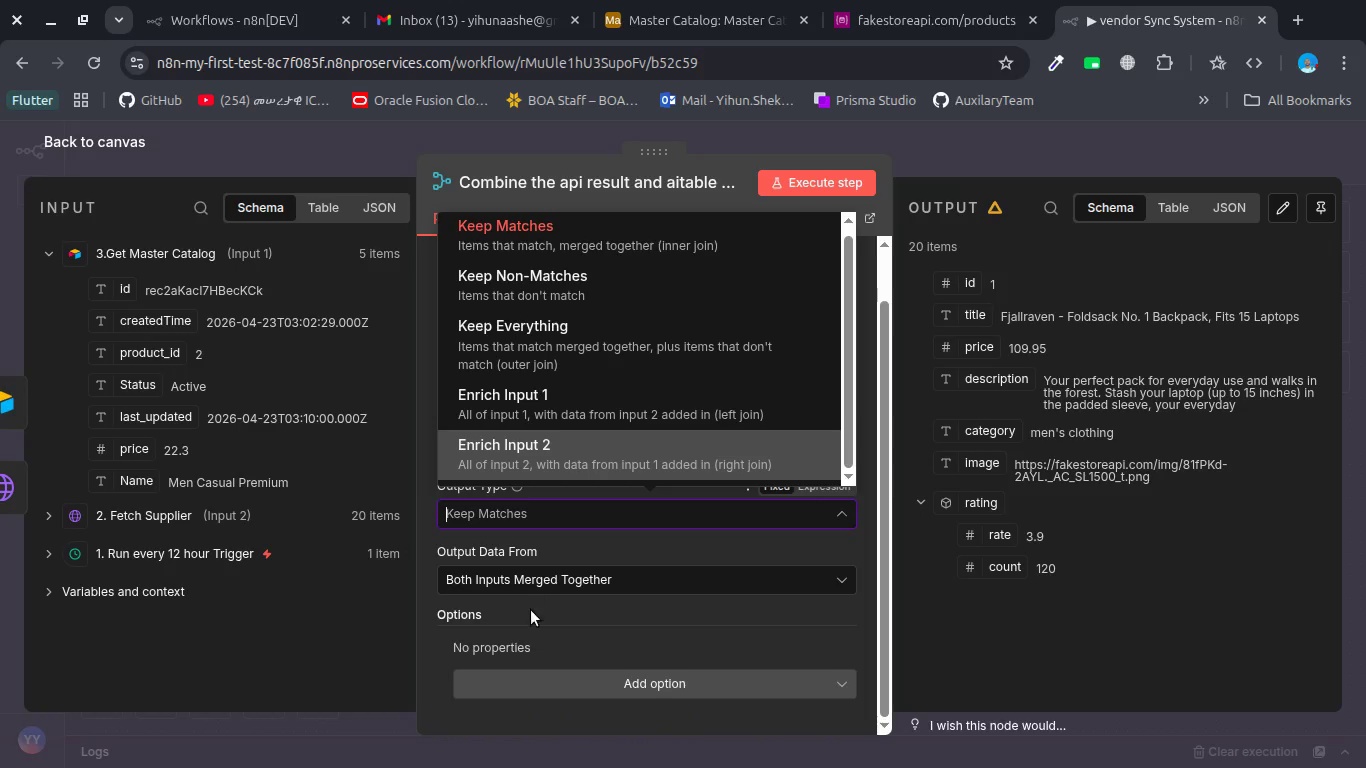 
left_click([531, 612])
 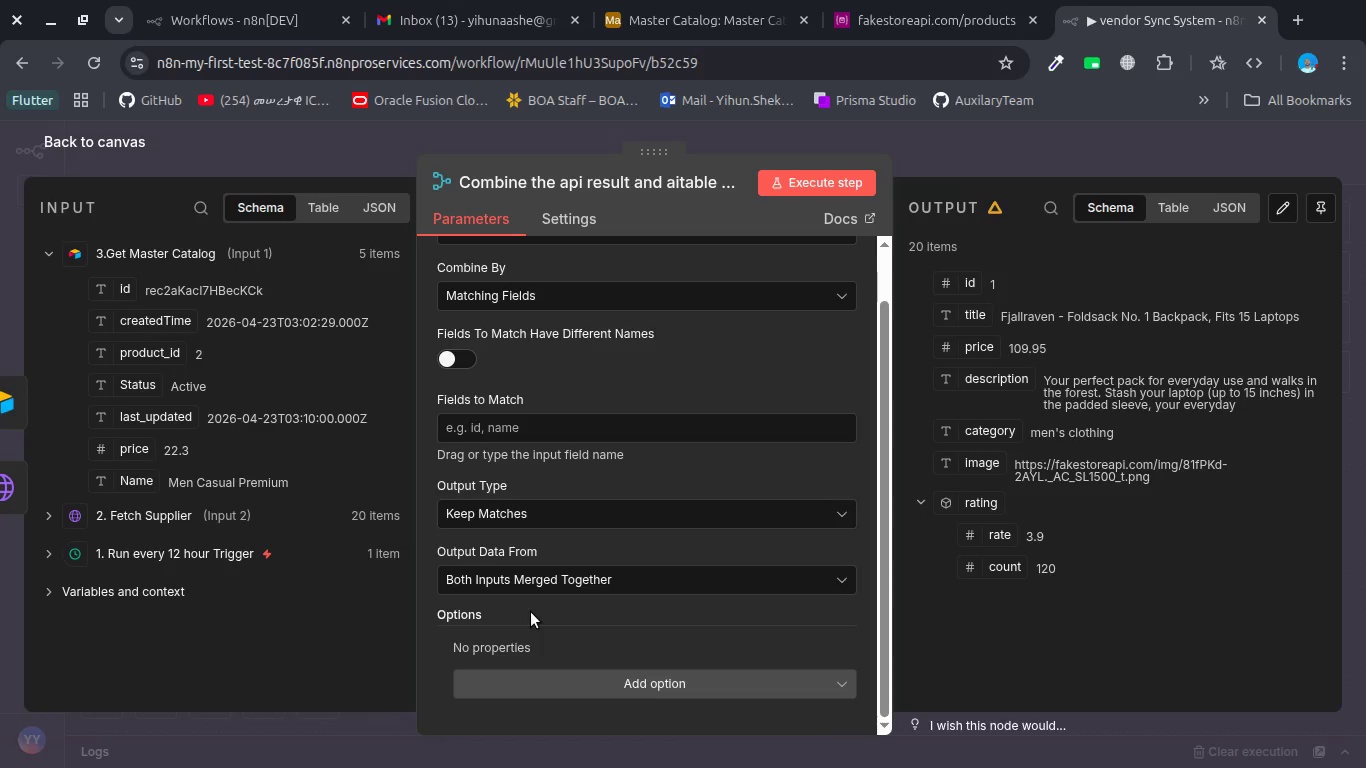 
wait(12.98)
 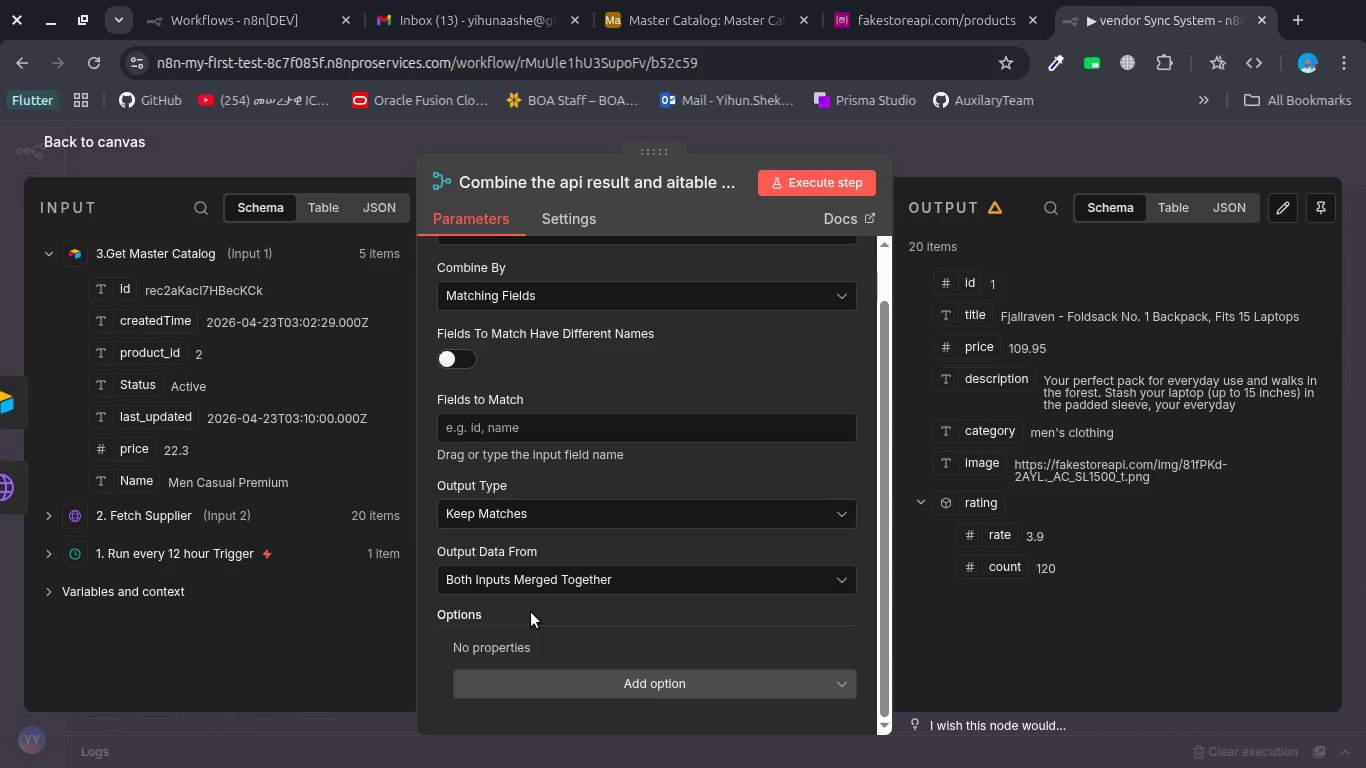 
left_click([540, 593])
 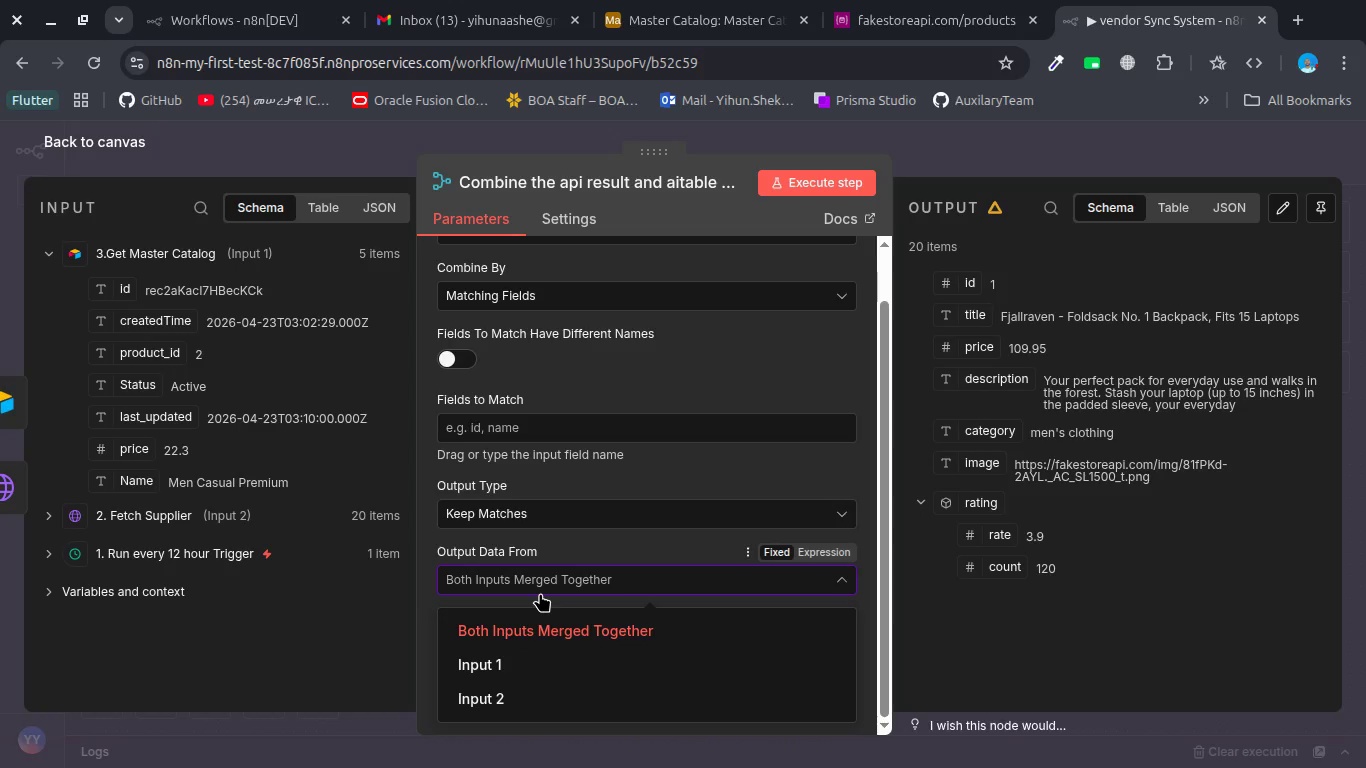 
wait(15.83)
 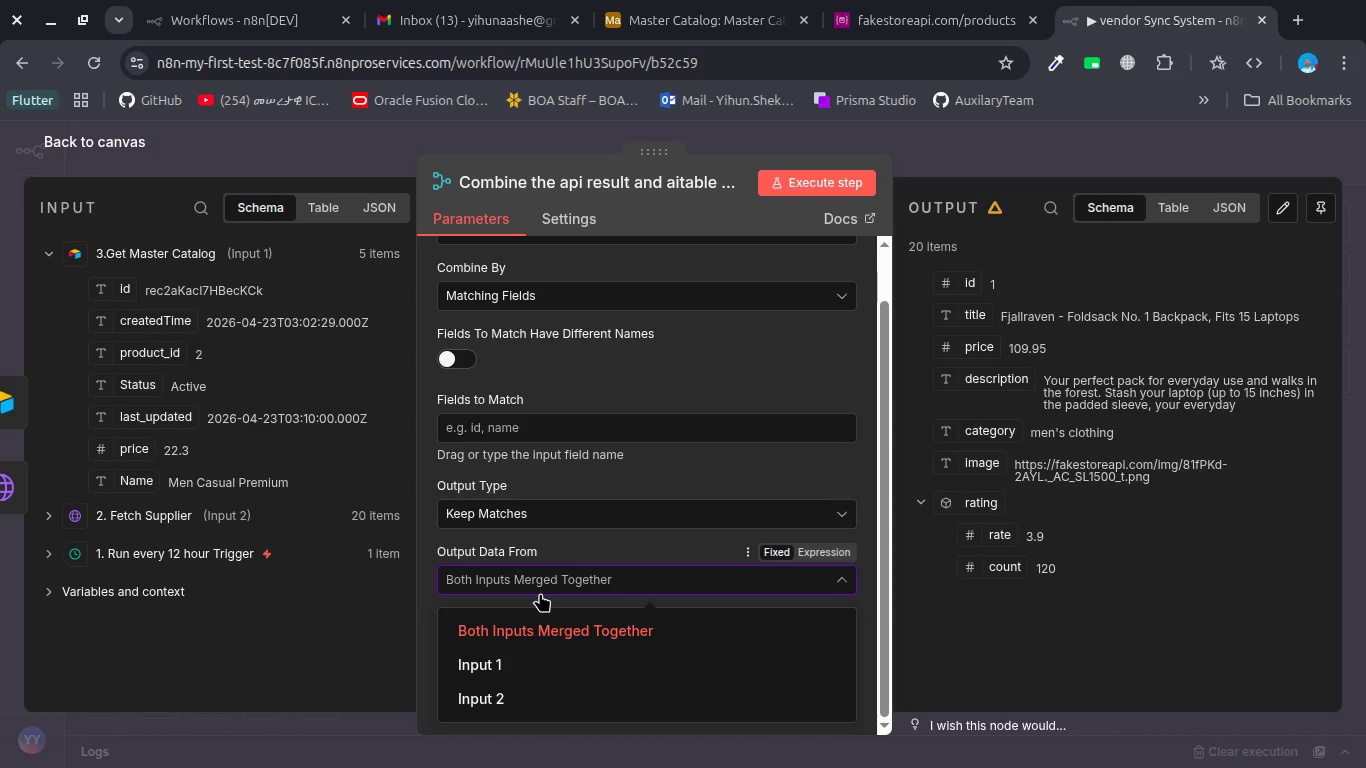 
left_click([540, 593])
 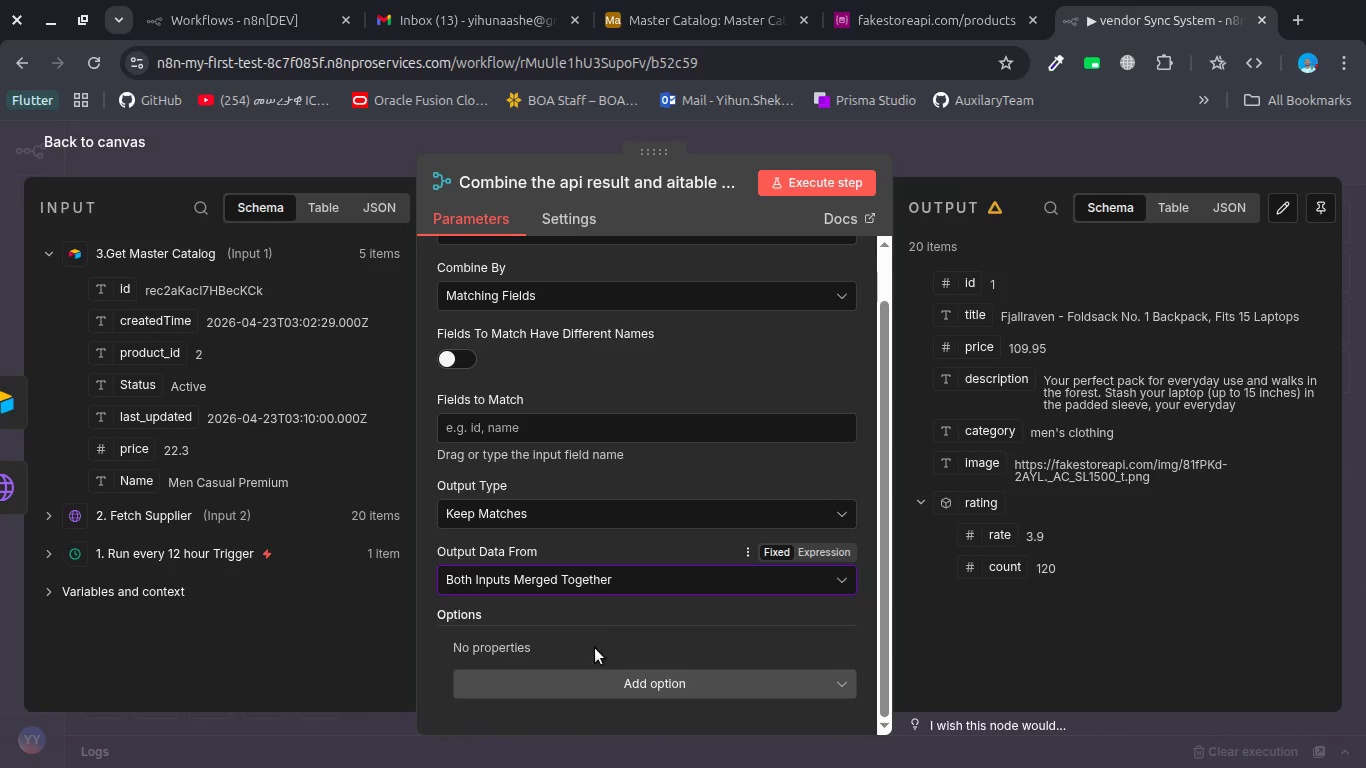 
left_click([591, 677])
 